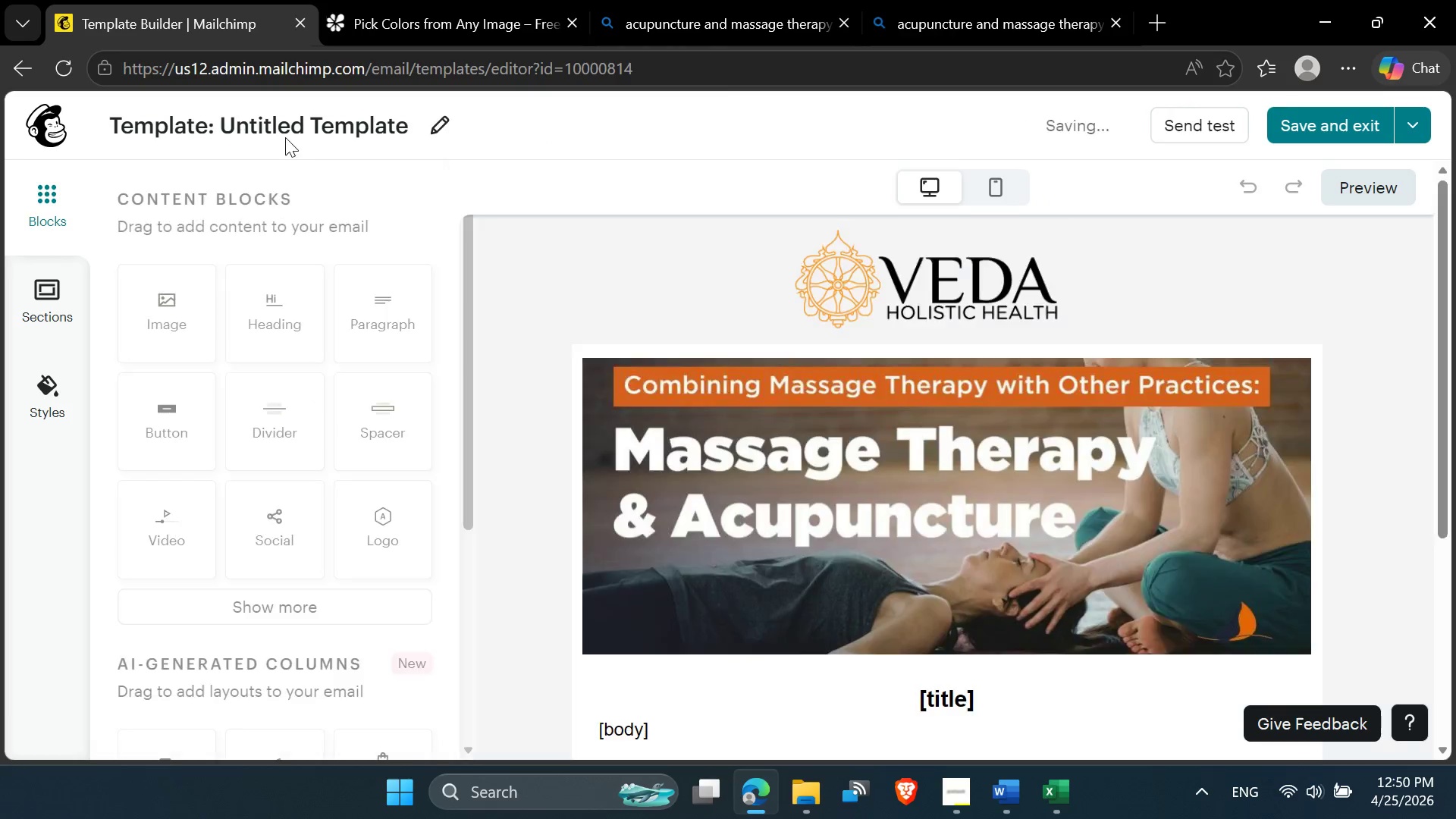 
left_click([308, 122])
 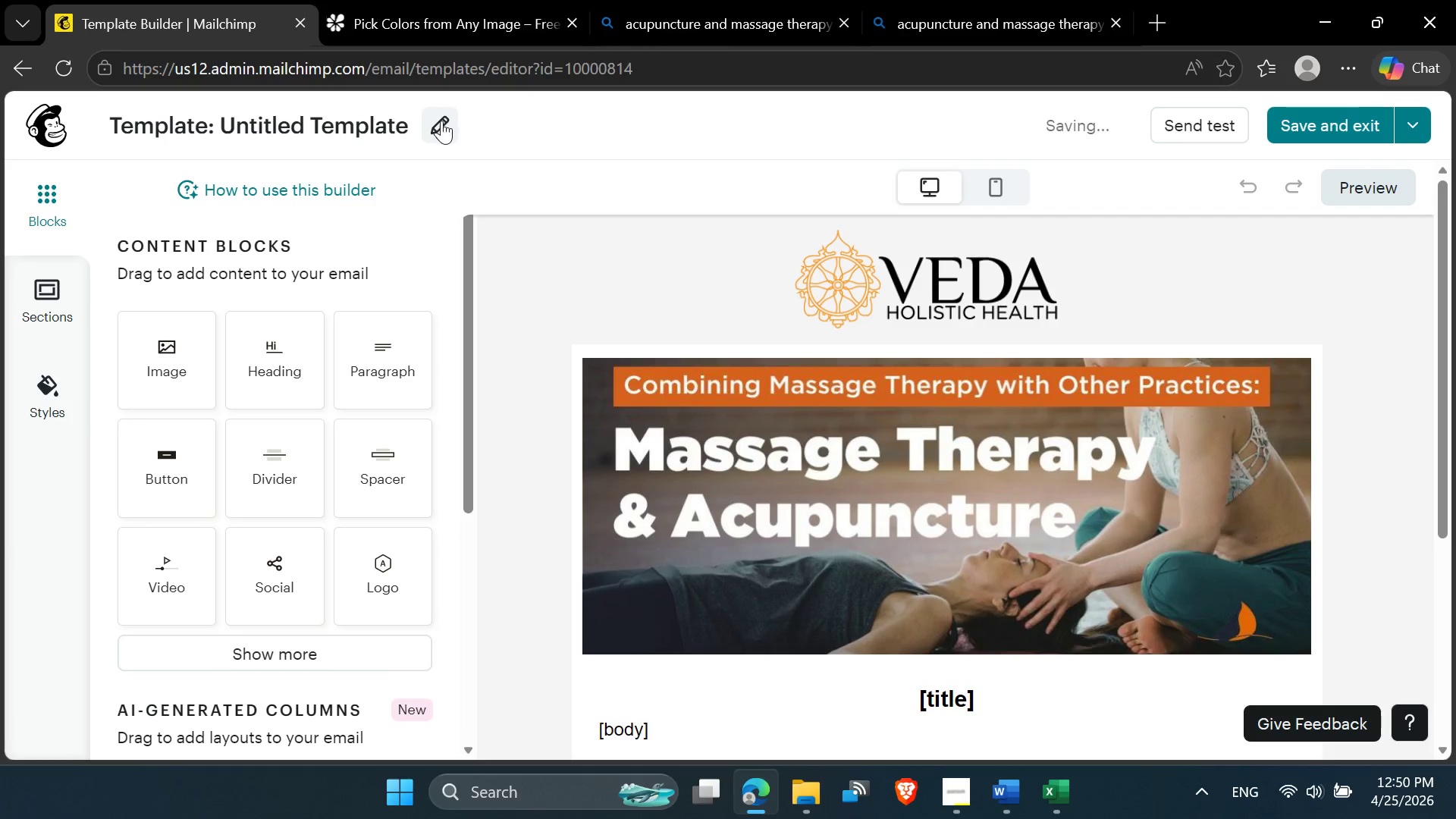 
left_click([443, 122])
 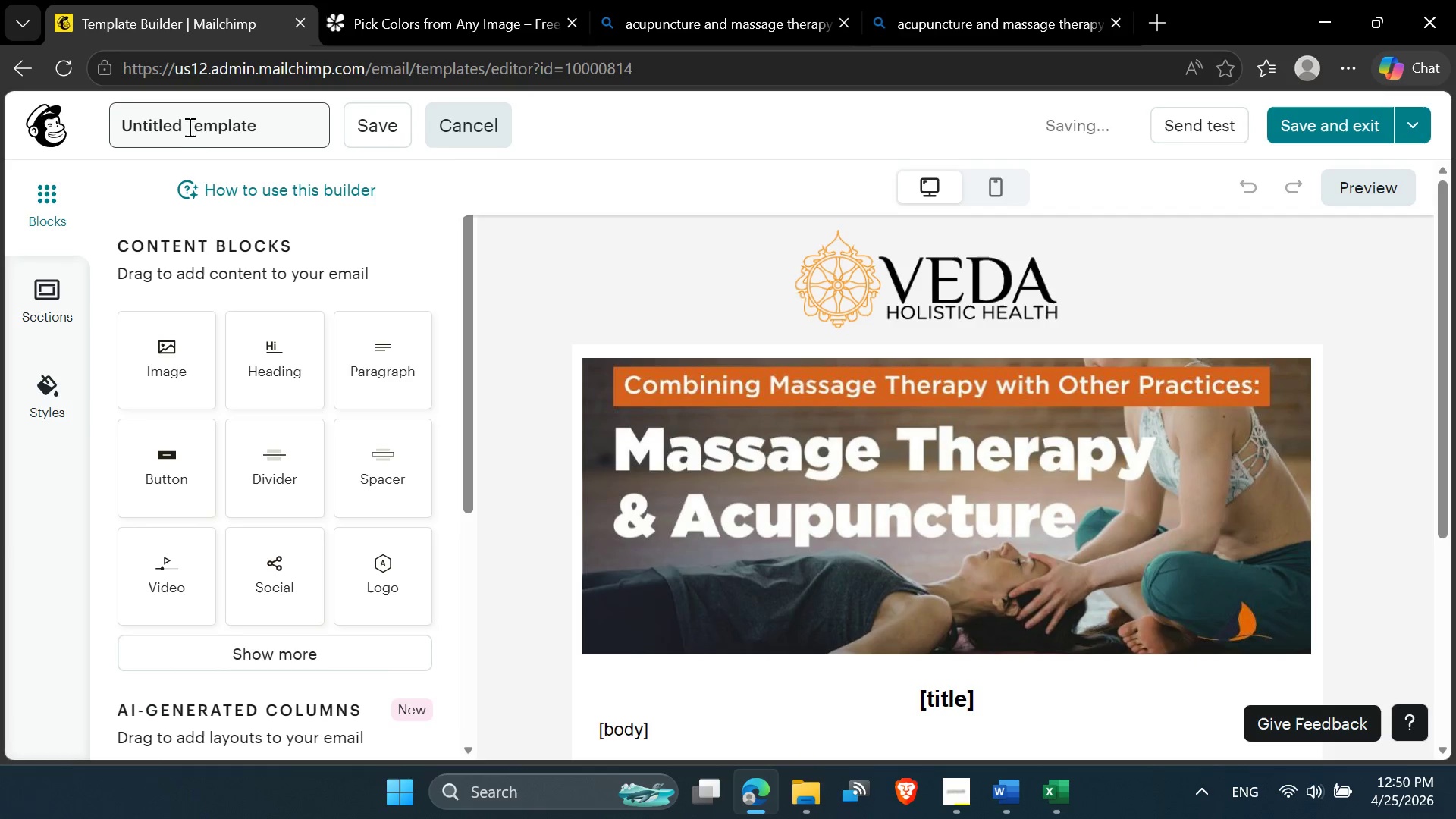 
left_click_drag(start_coordinate=[182, 125], to_coordinate=[107, 129])
 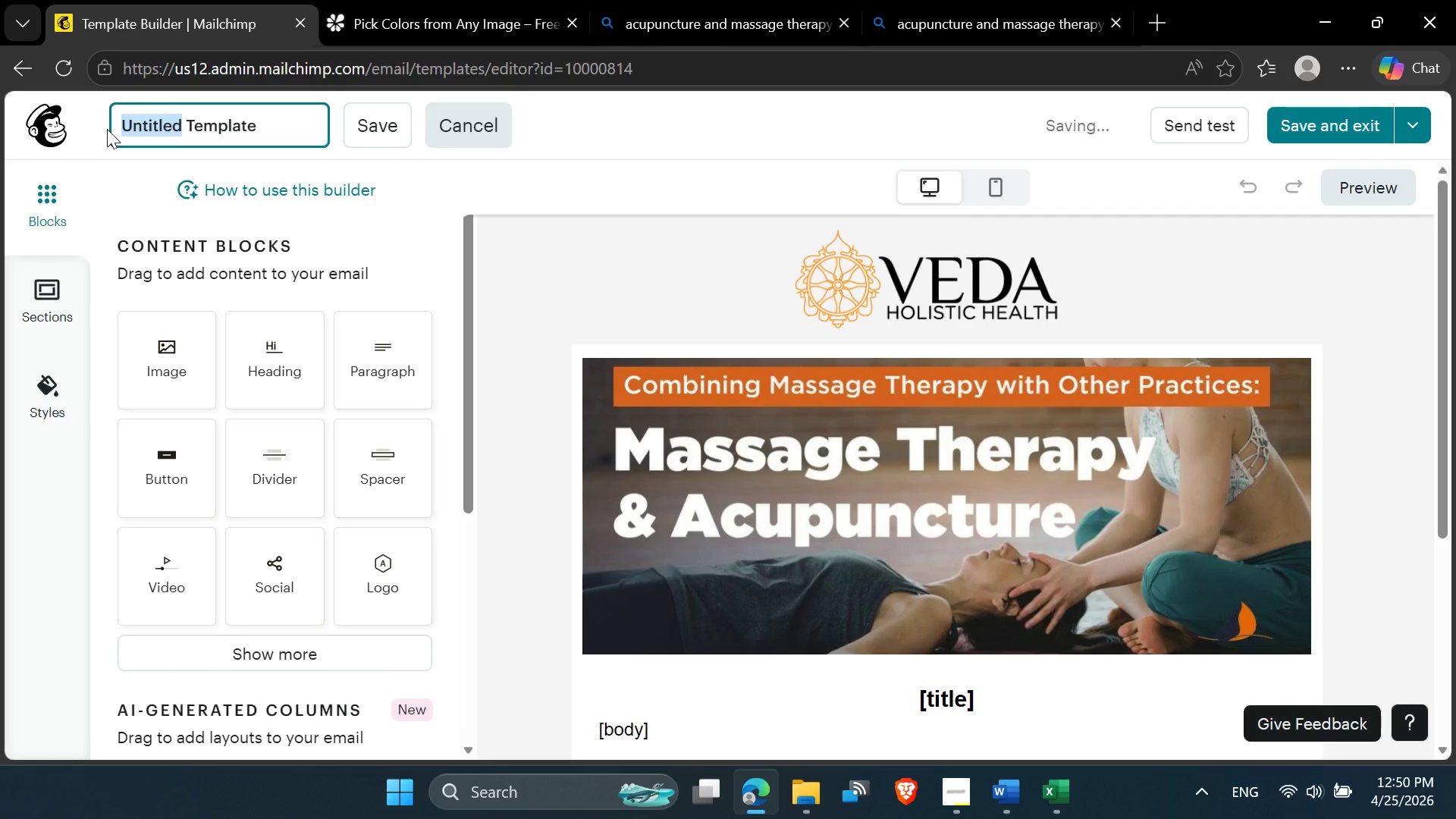 
key(Meta+MetaLeft)
 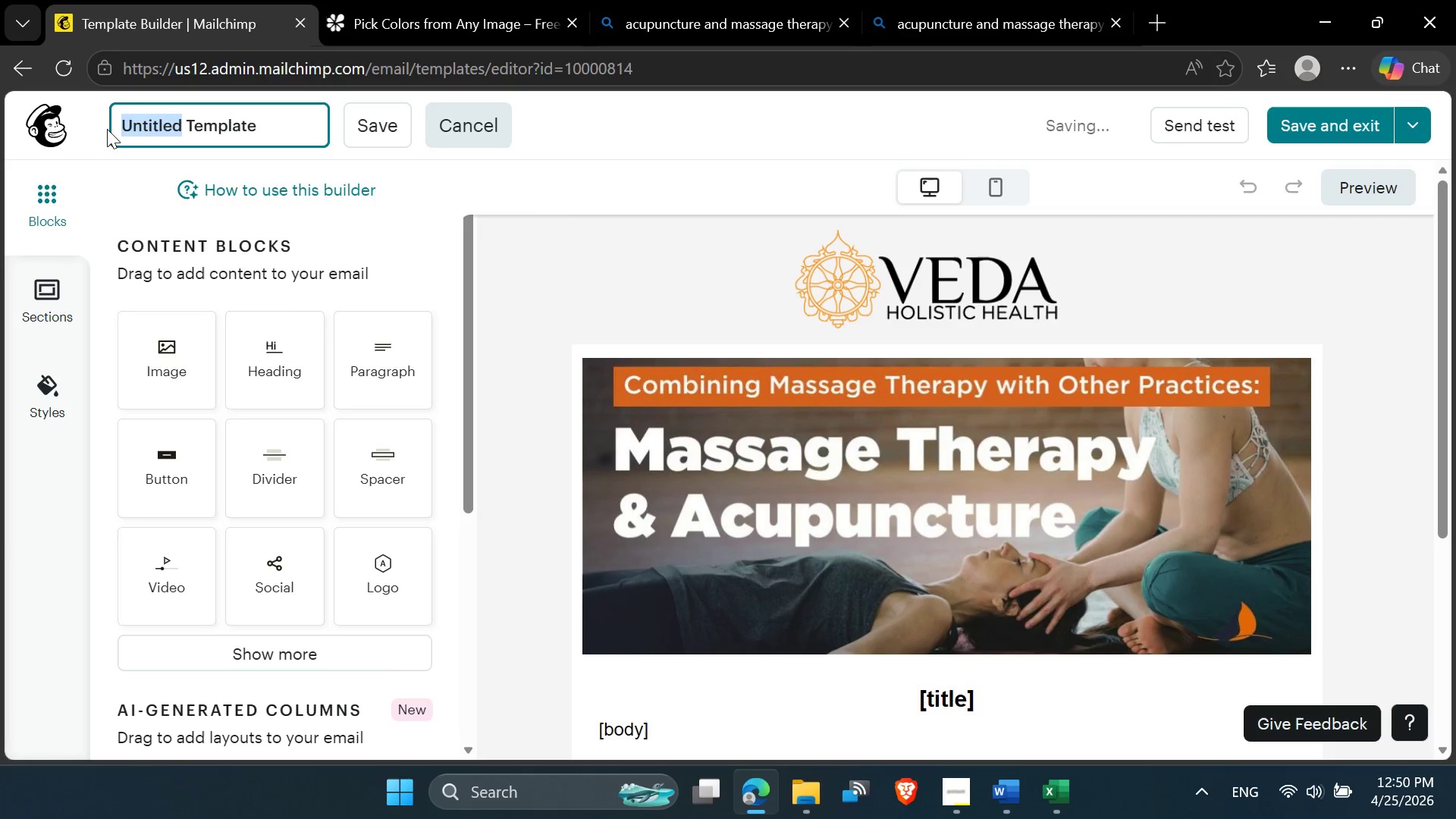 
key(Meta+V)
 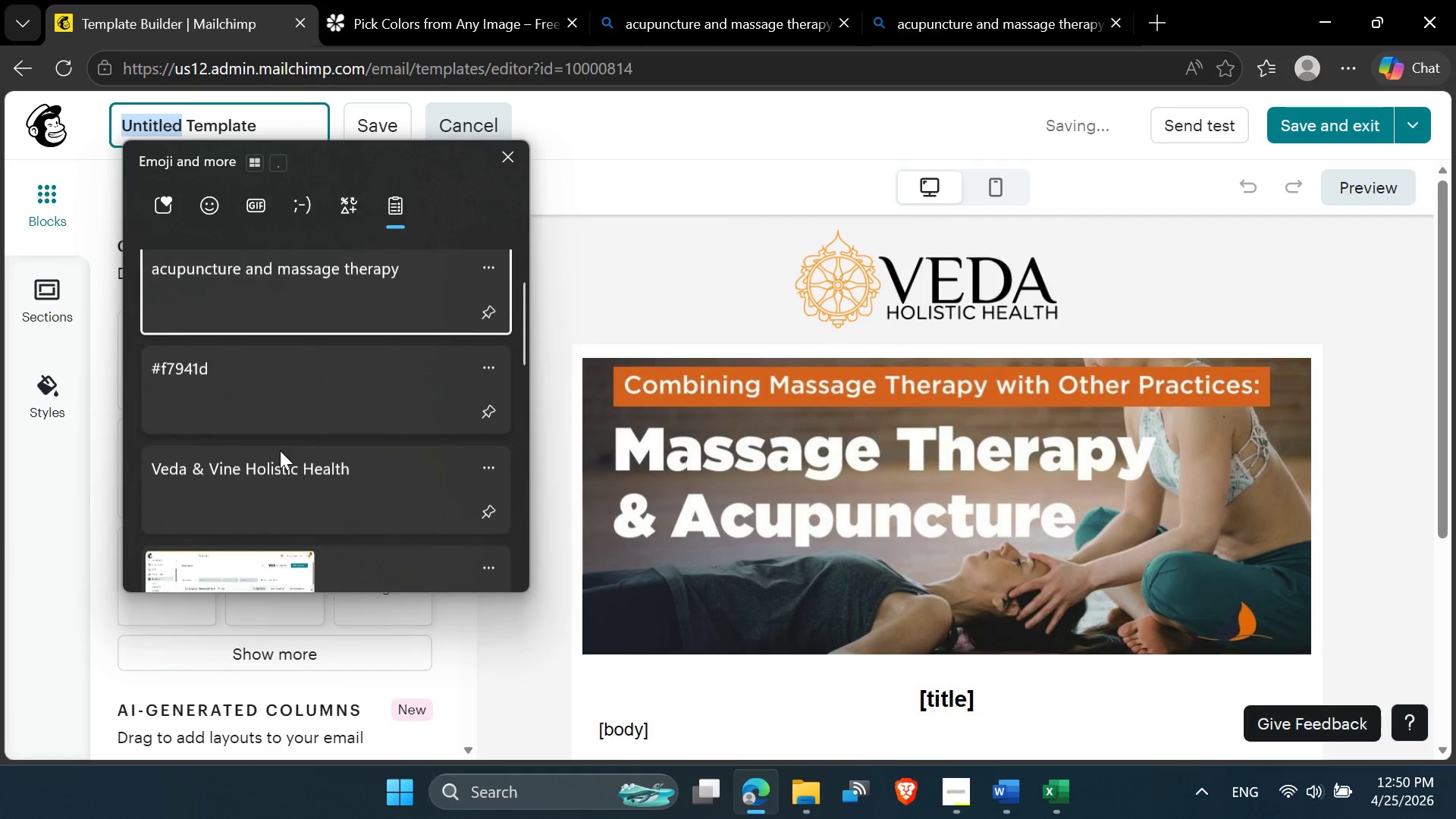 
left_click([277, 463])
 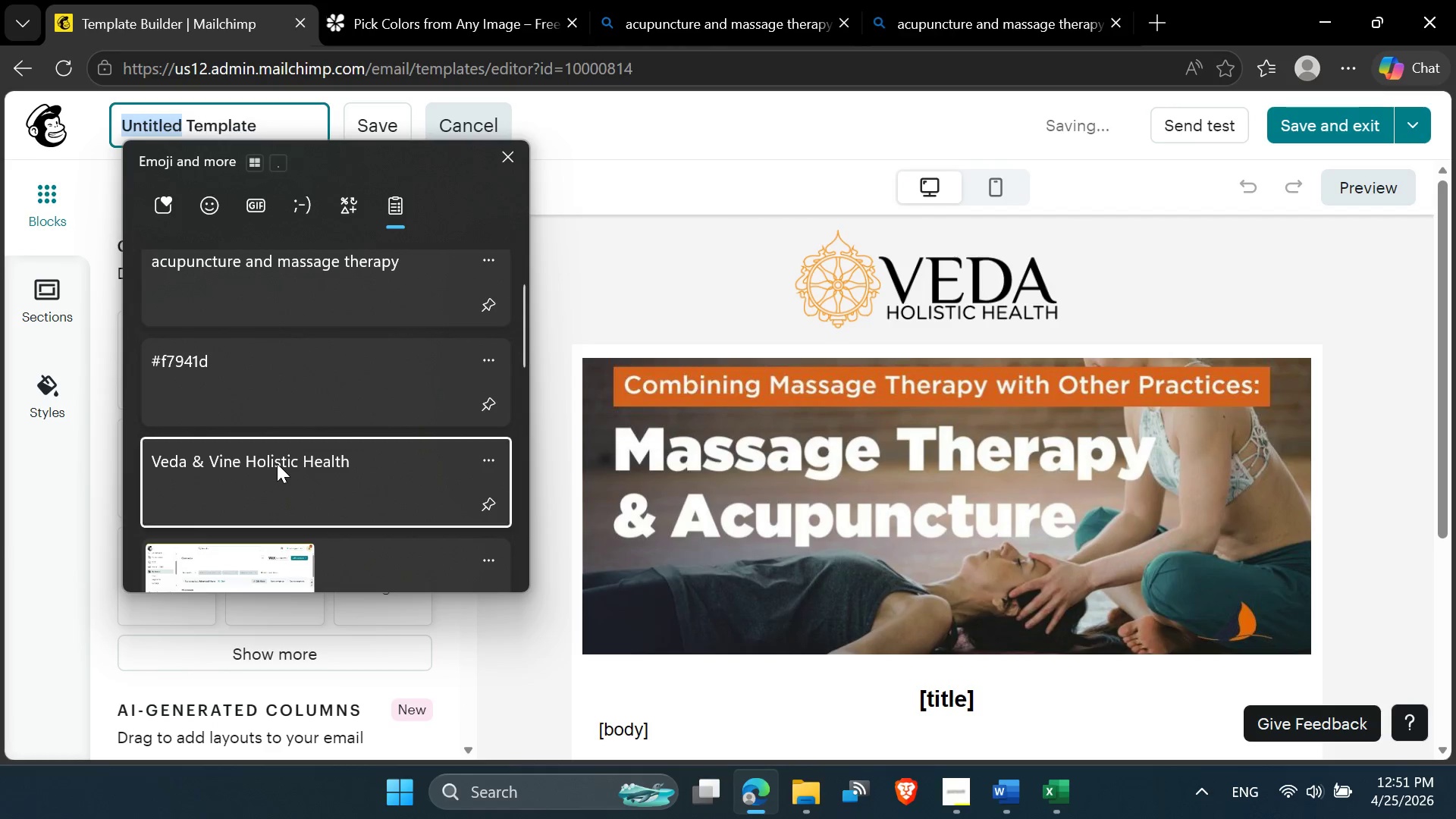 
key(Control+ControlLeft)
 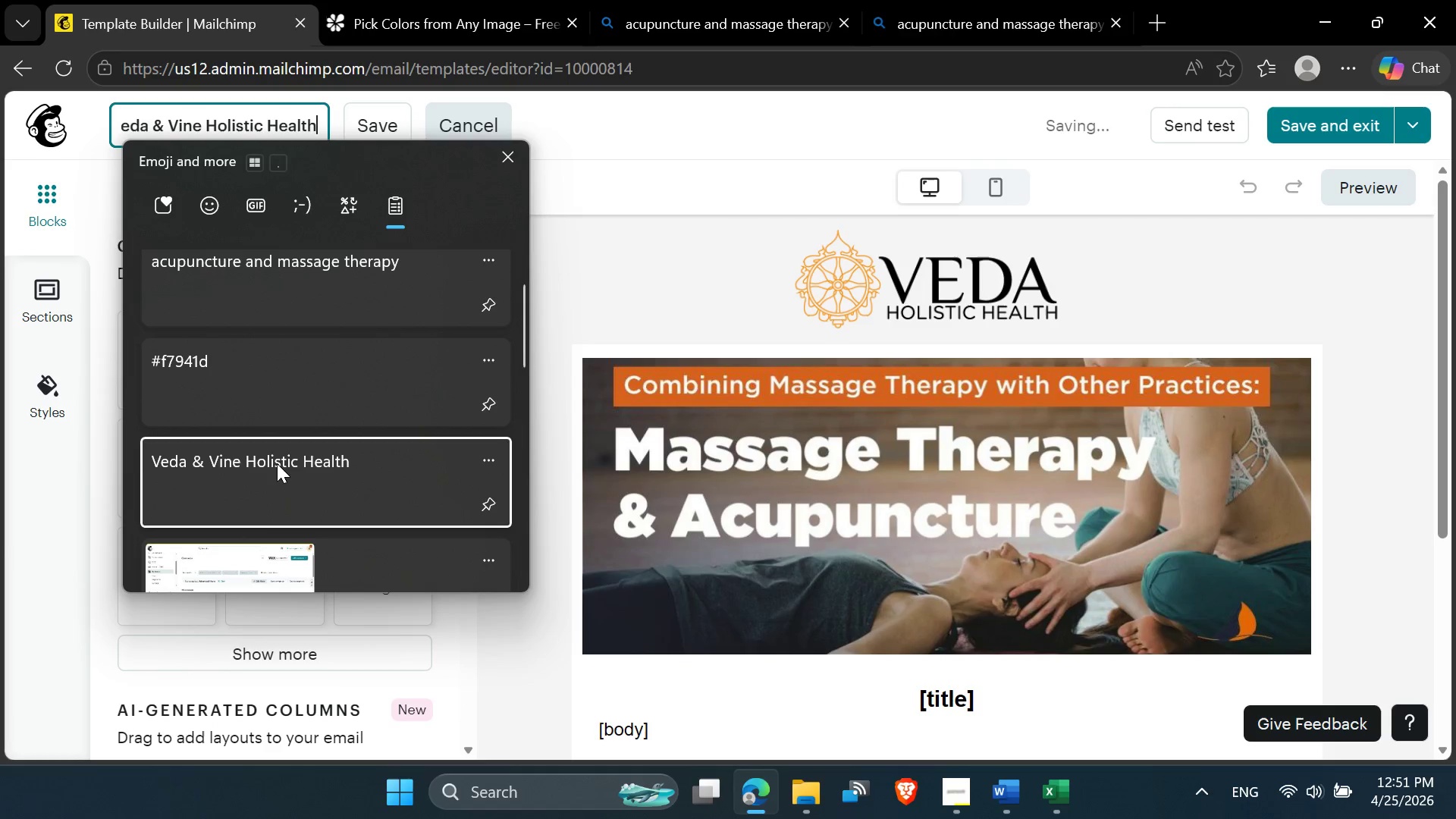 
left_click([352, 124])
 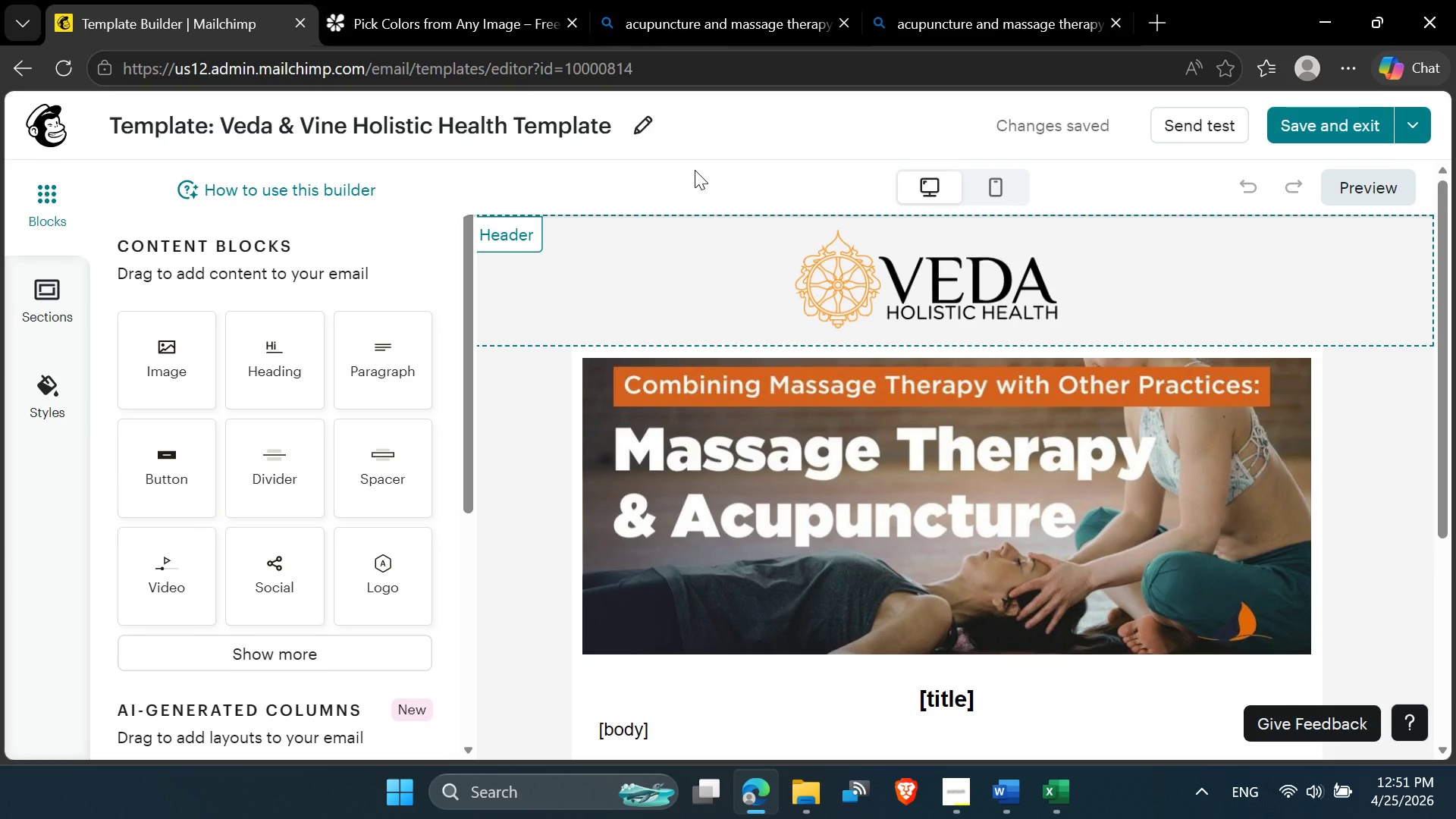 
wait(8.53)
 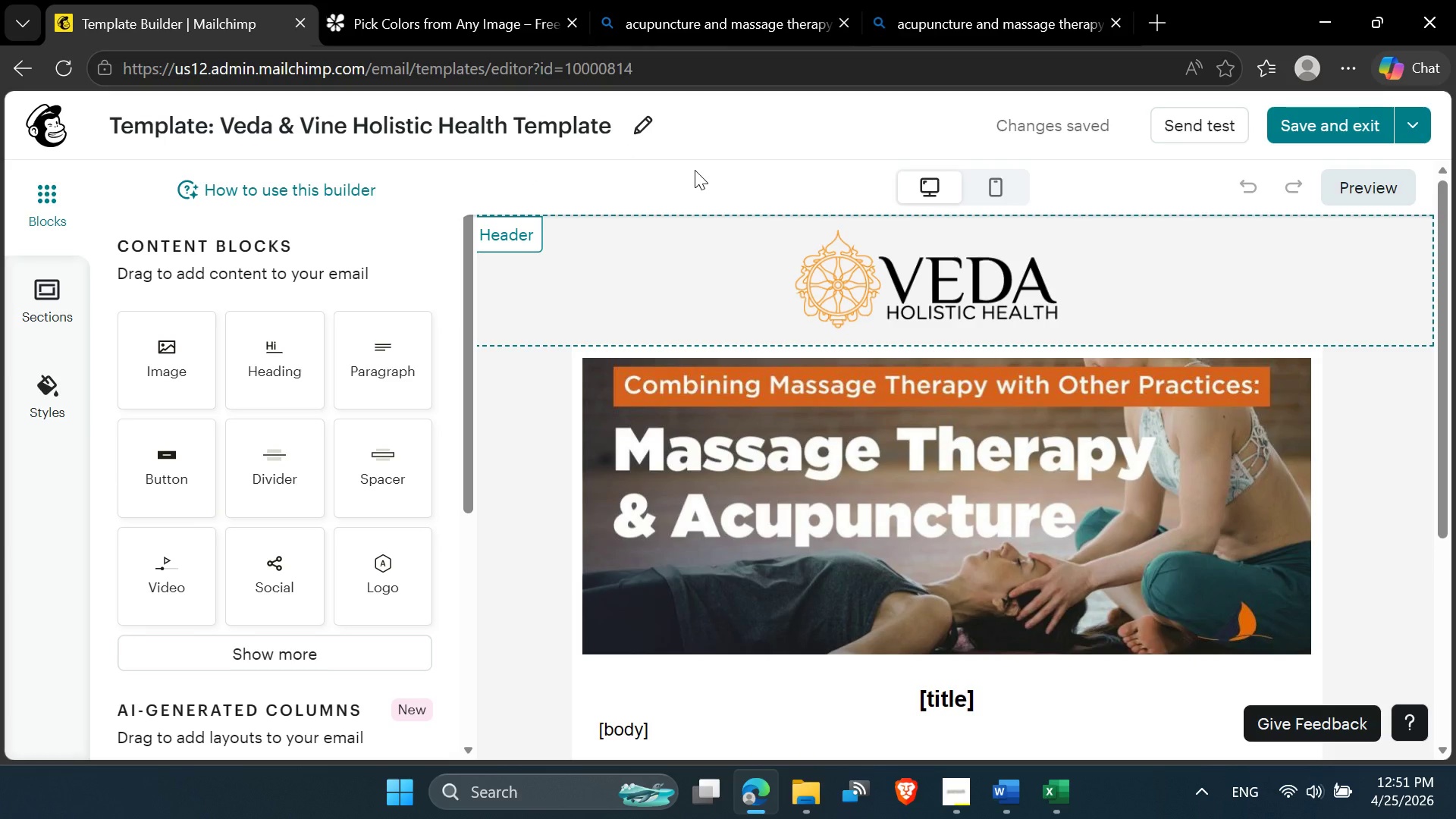 
left_click([932, 629])
 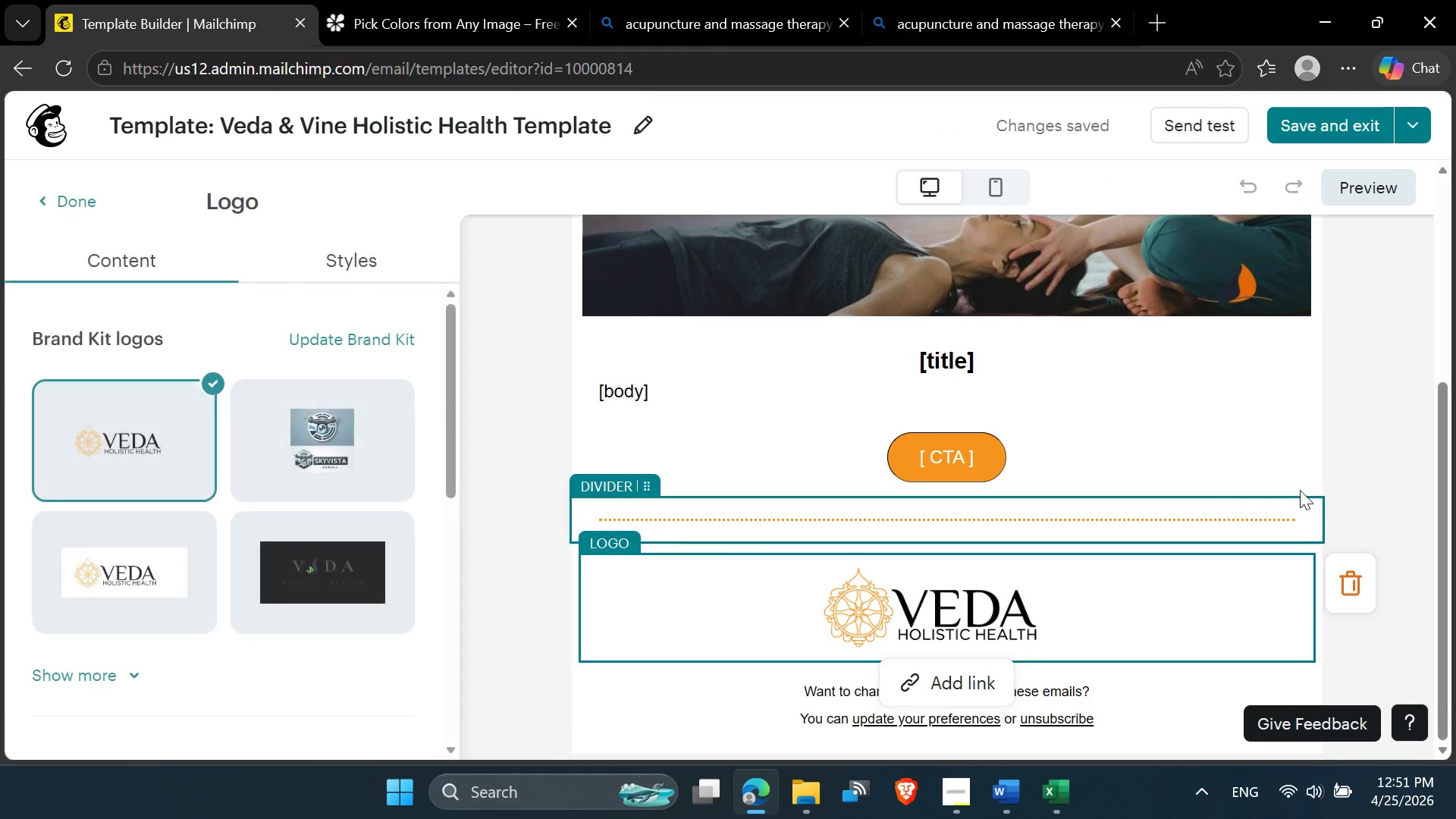 
left_click([1370, 491])
 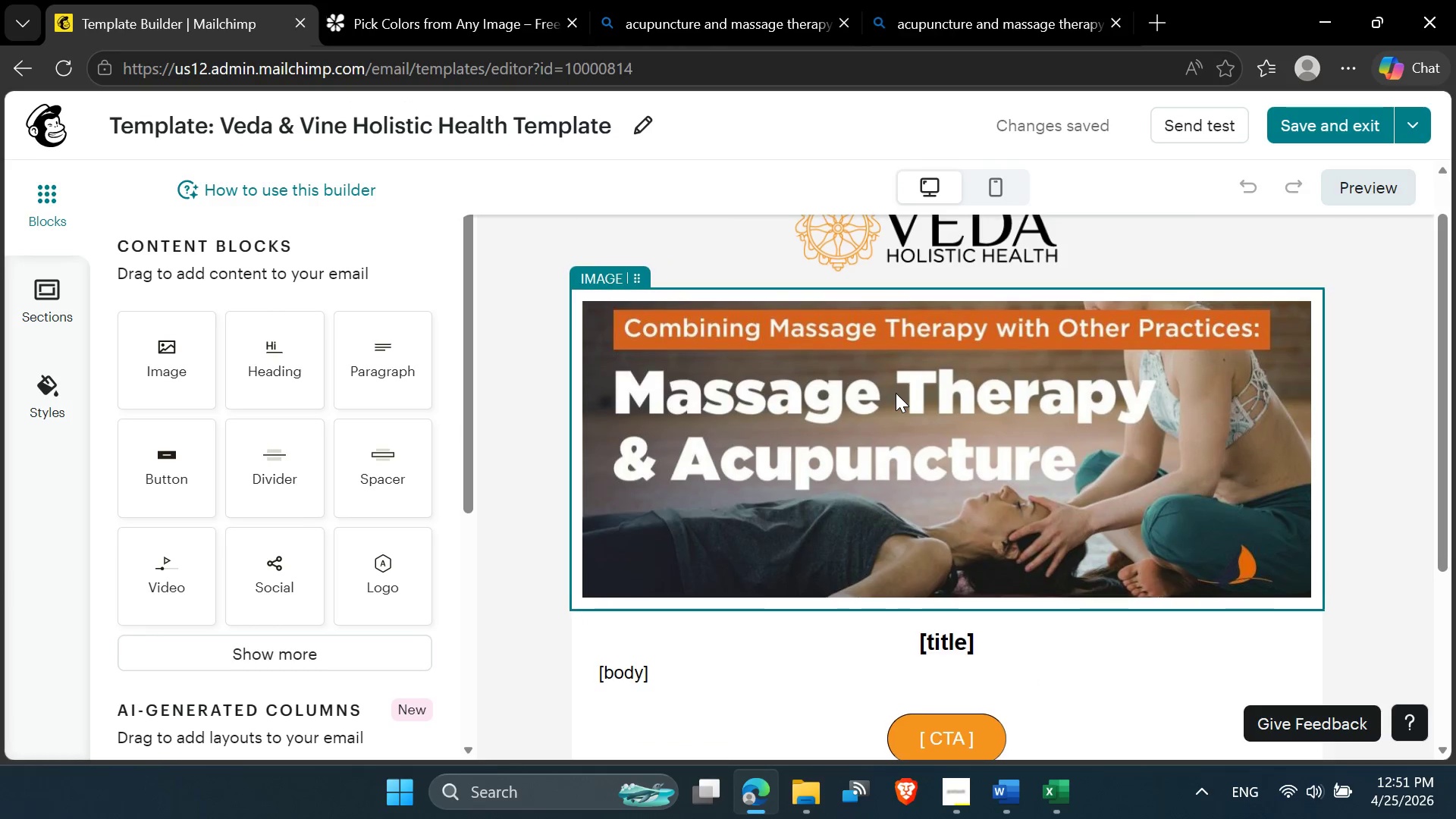 
wait(13.0)
 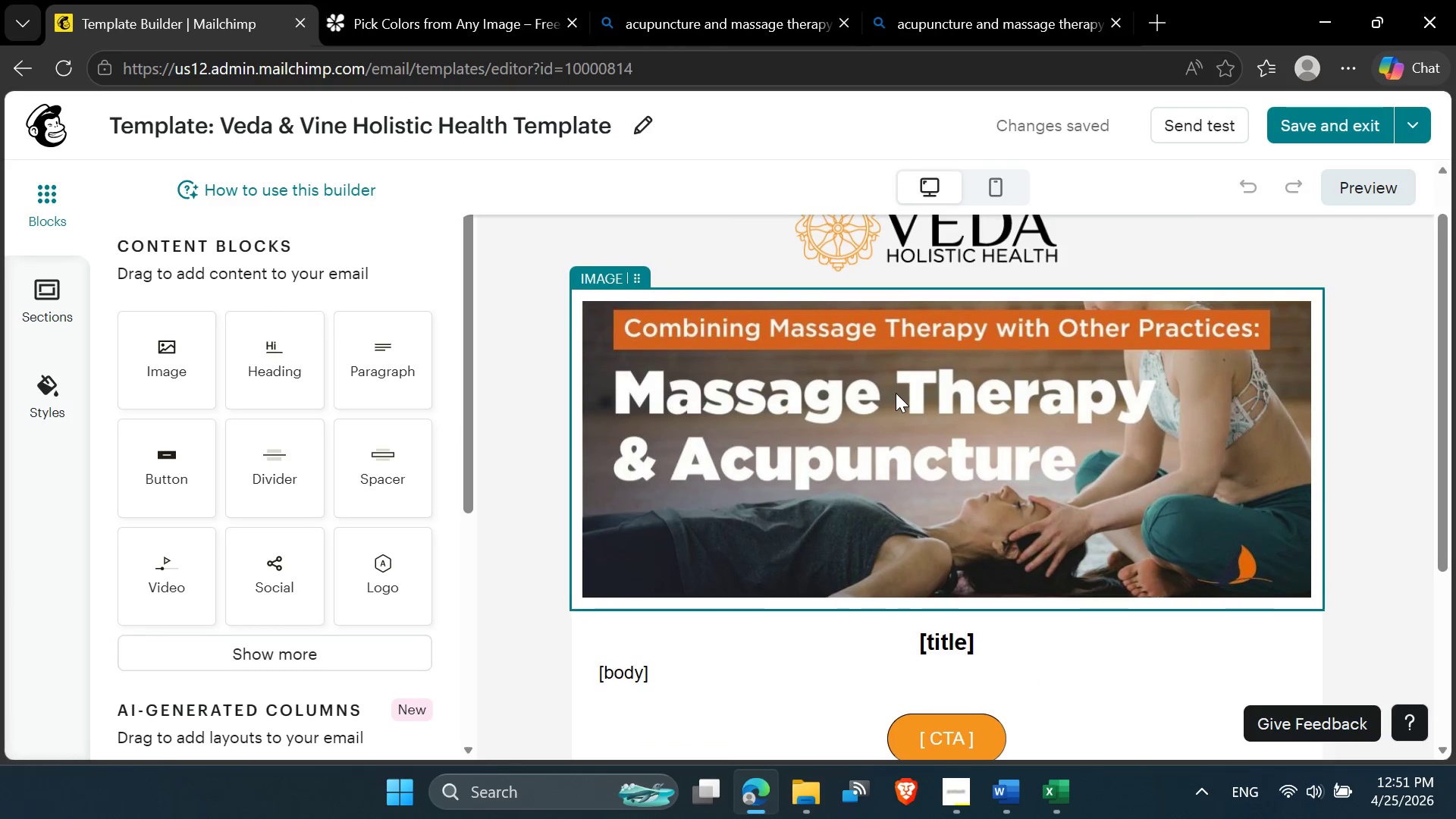 
left_click([940, 2])
 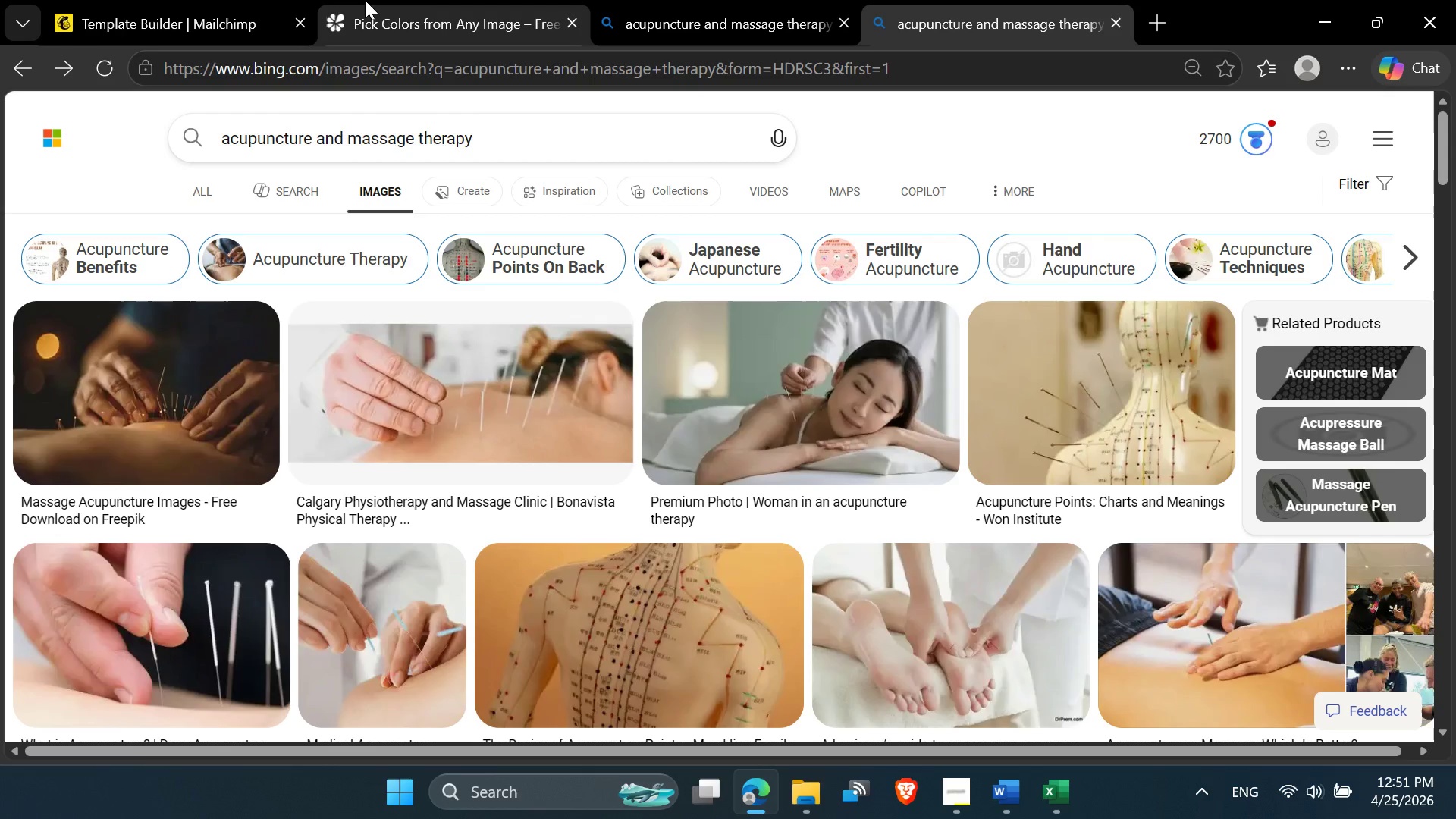 
left_click([365, 0])
 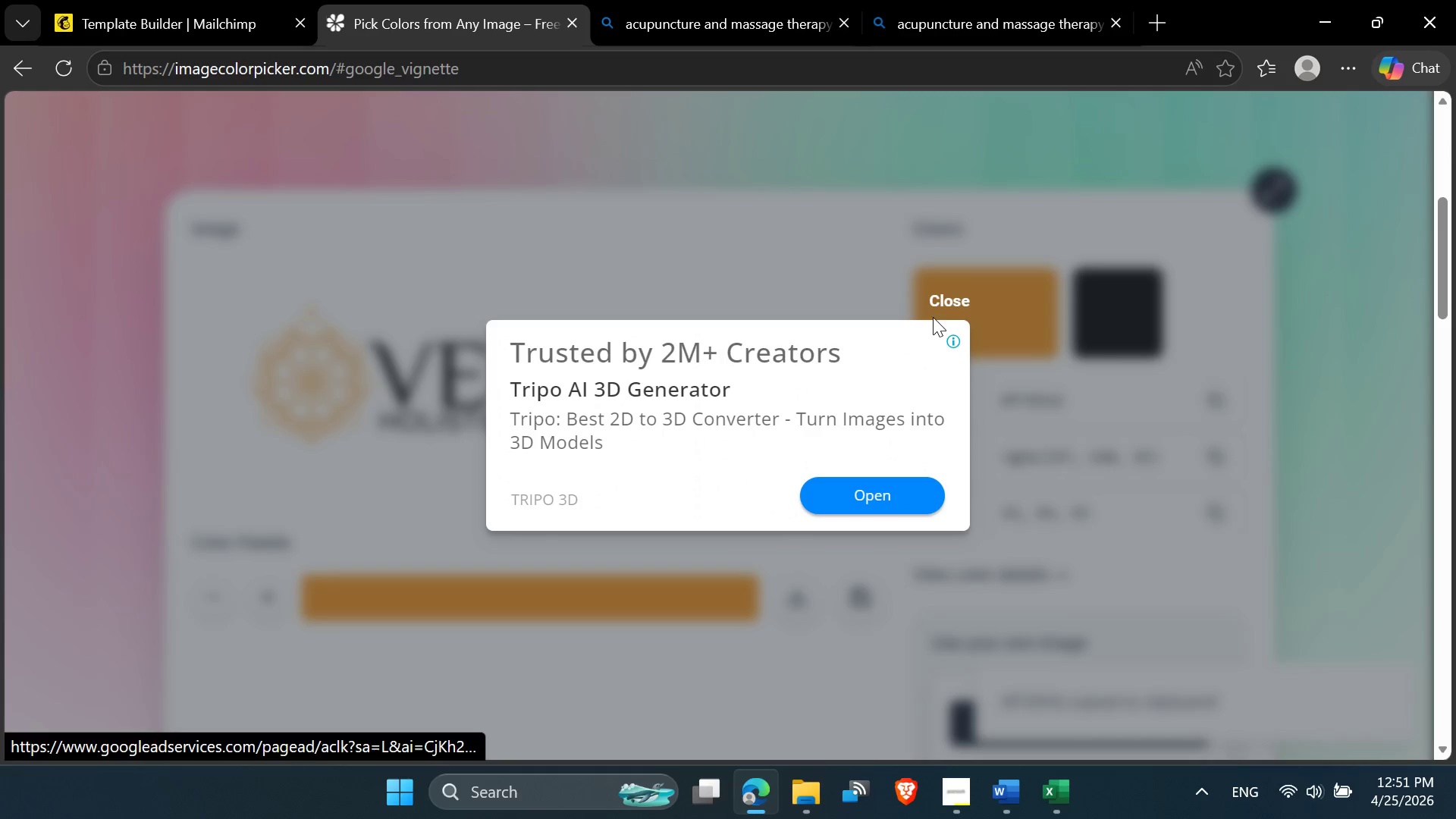 
left_click([943, 296])
 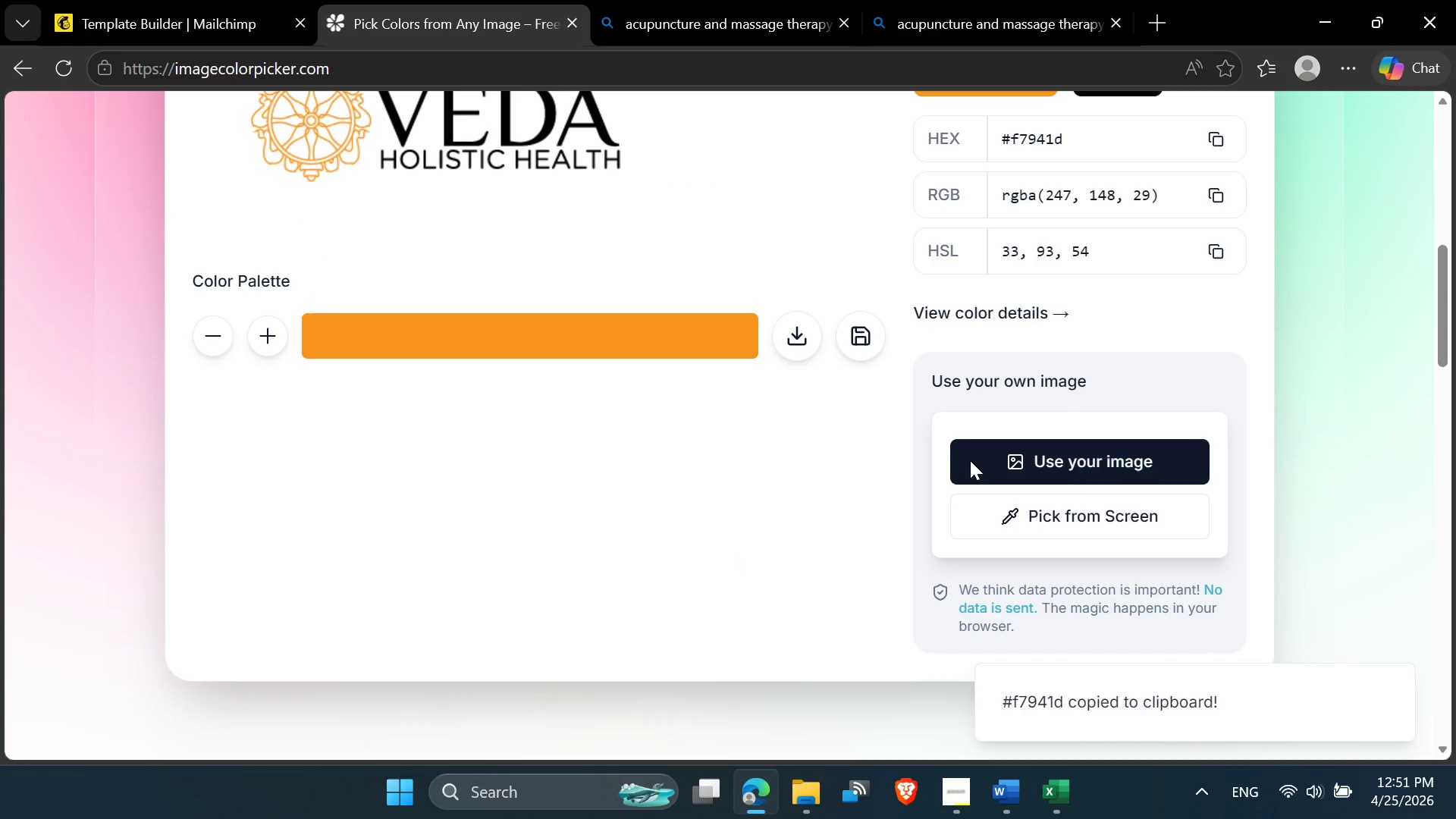 
left_click([1016, 457])
 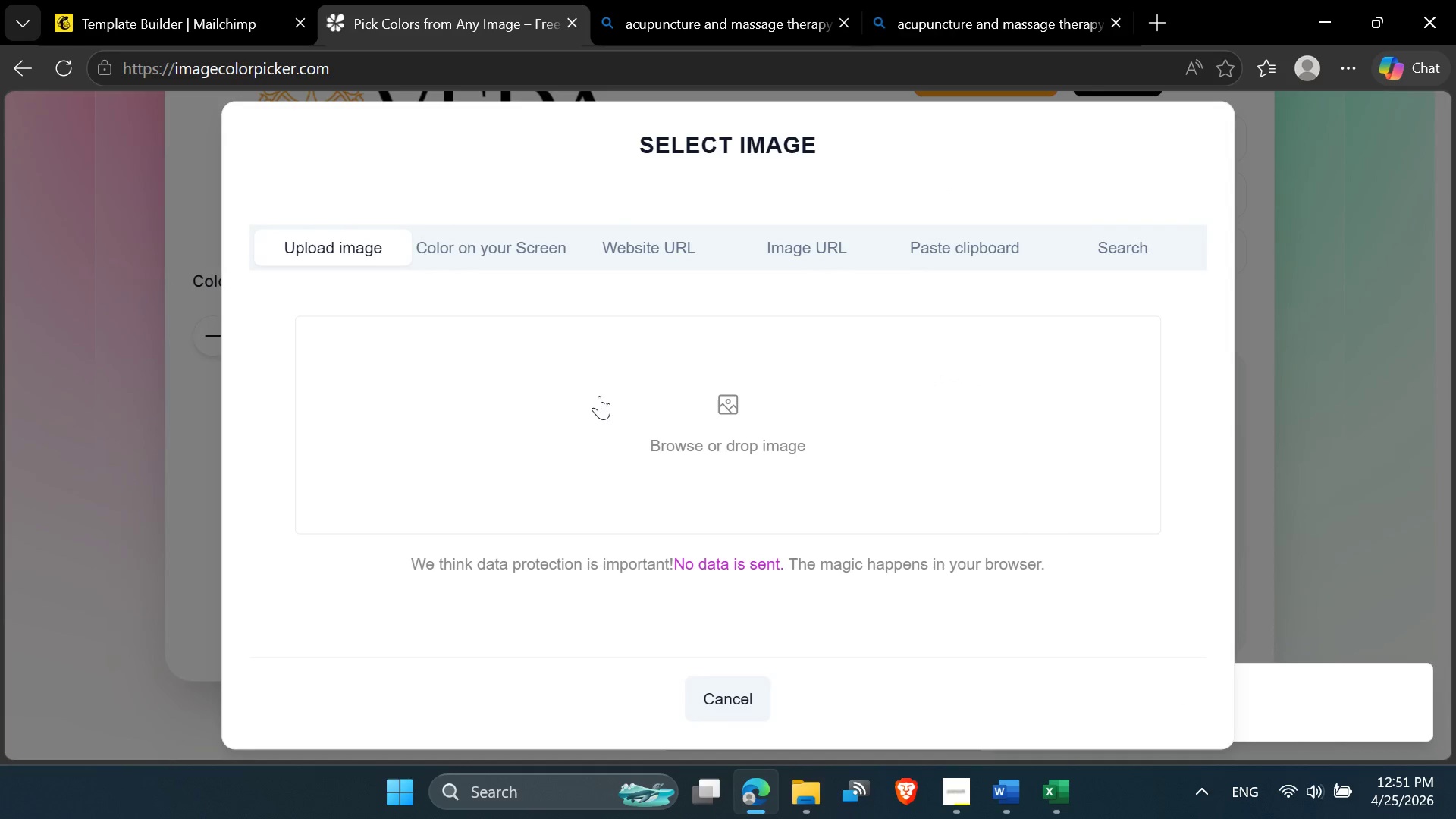 
left_click([657, 400])
 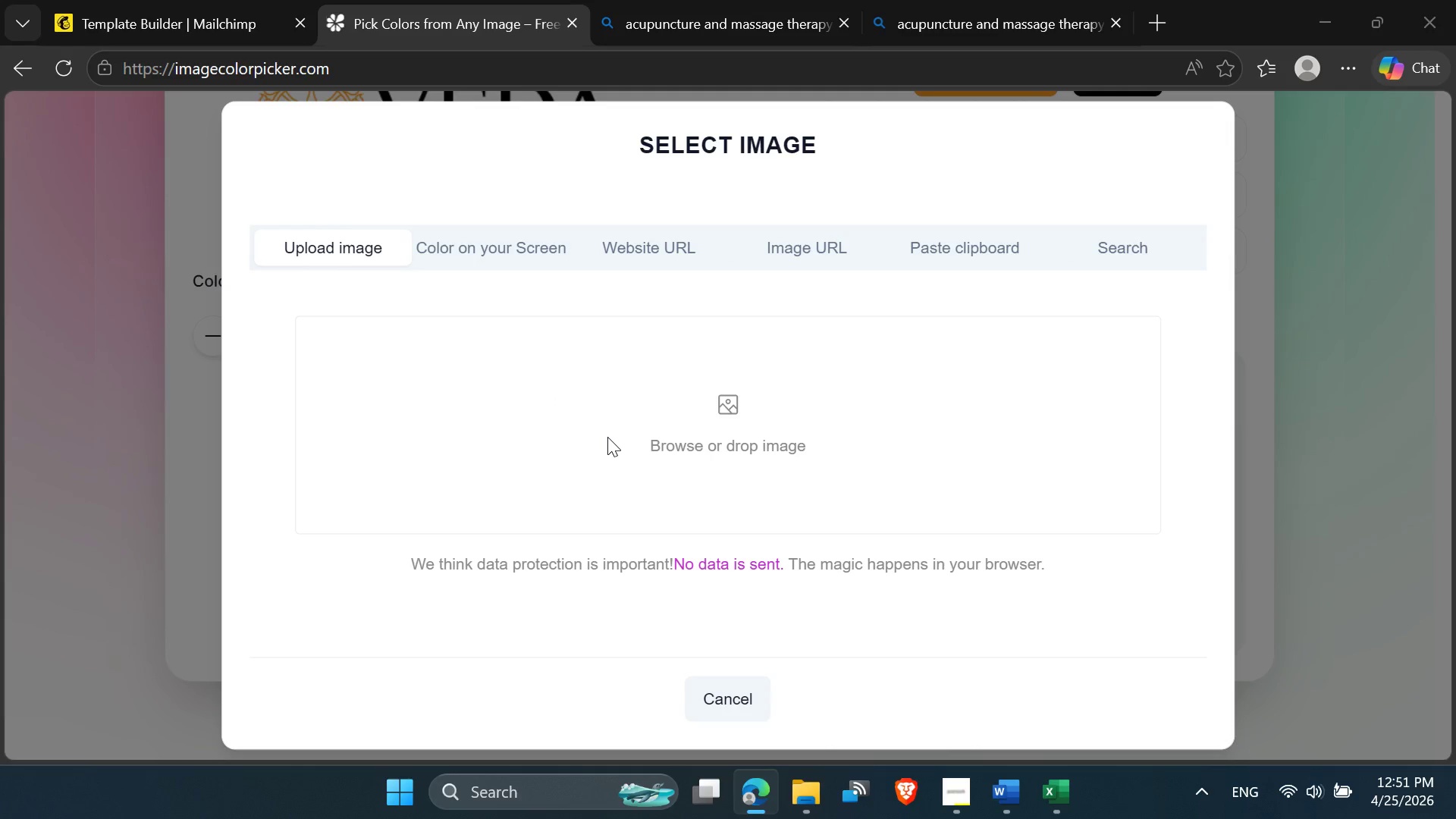 
left_click([433, 406])
 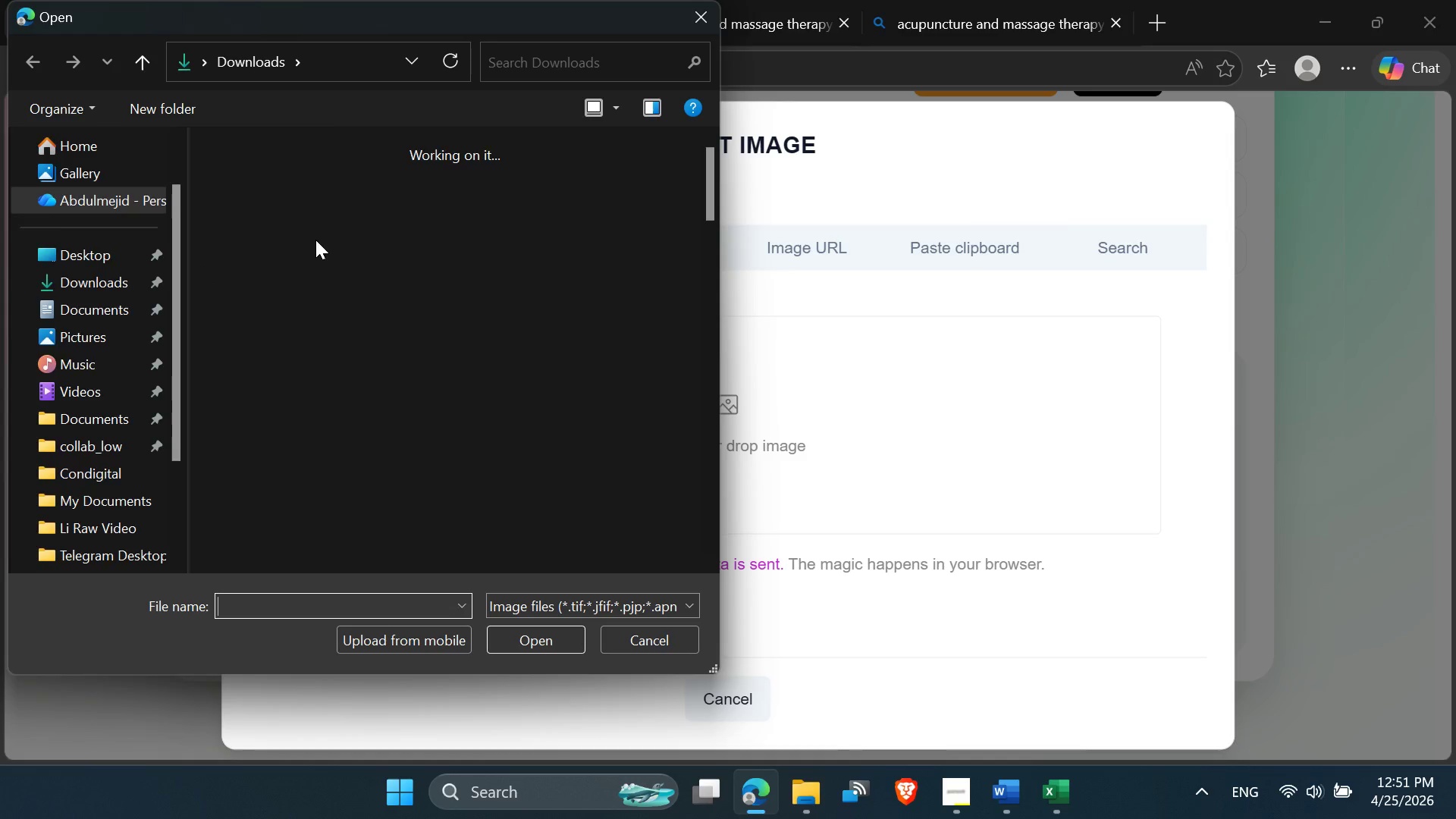 
double_click([290, 237])
 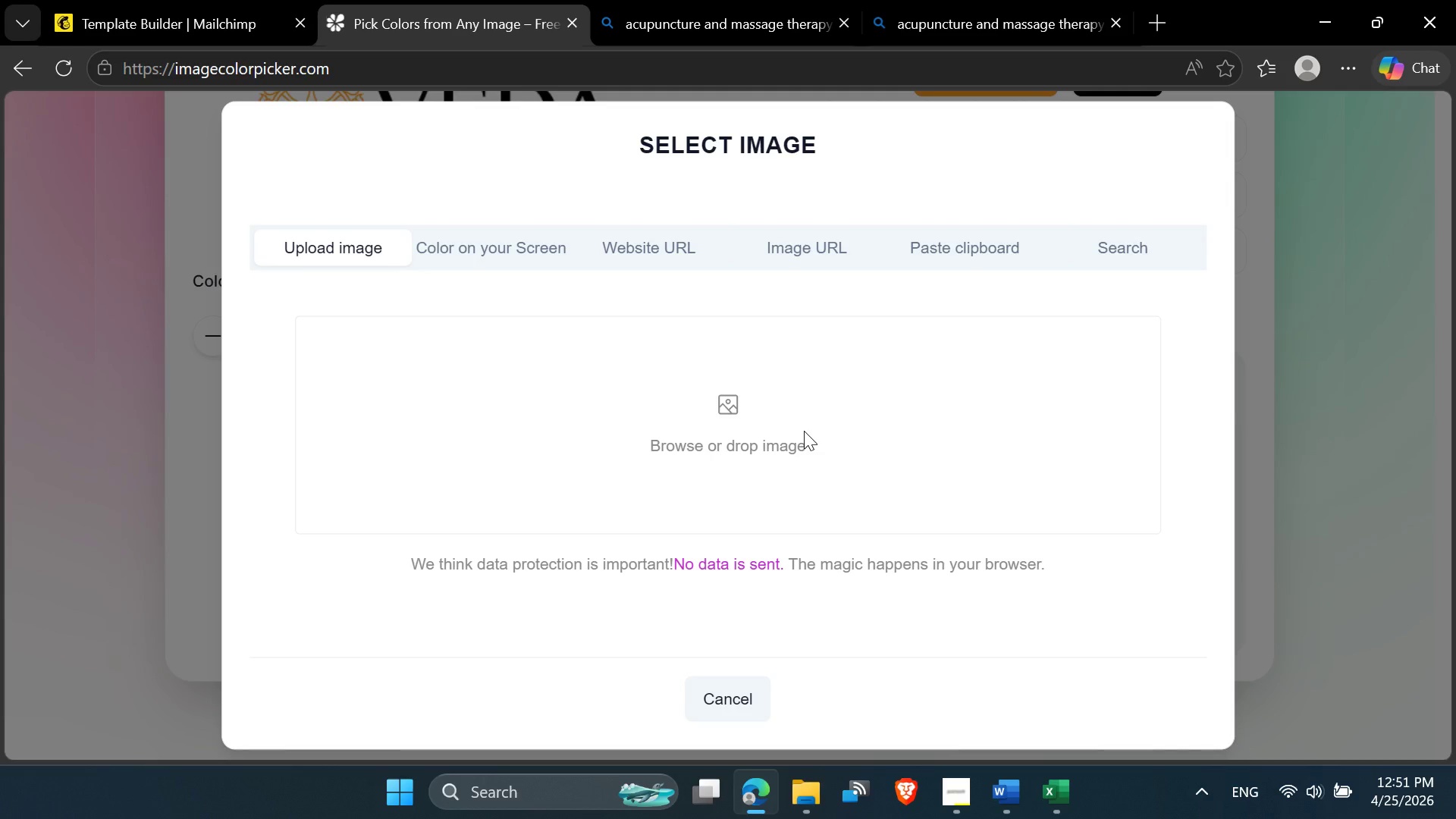 
scroll: coordinate [611, 327], scroll_direction: up, amount: 1.0
 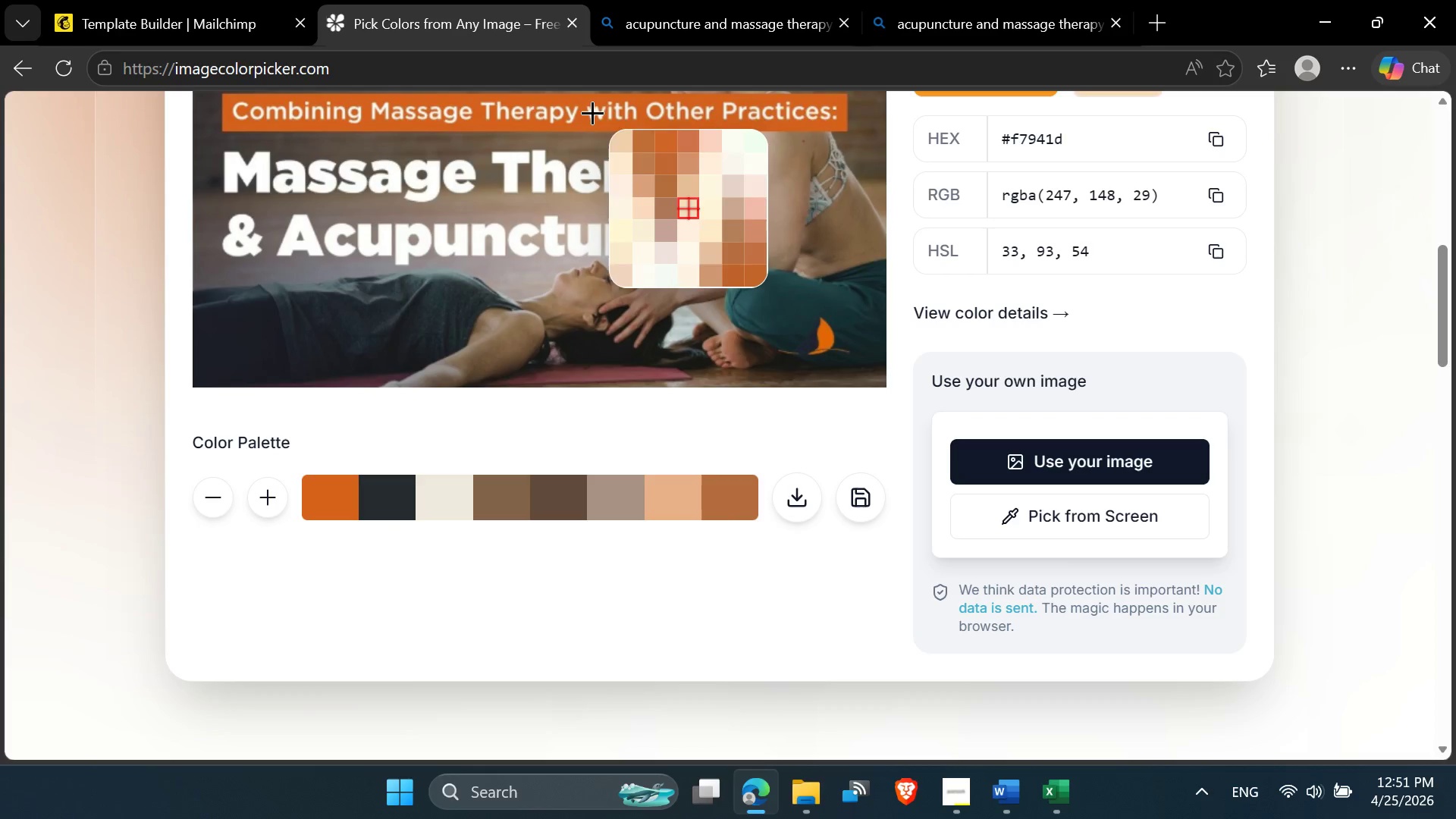 
left_click([579, 120])
 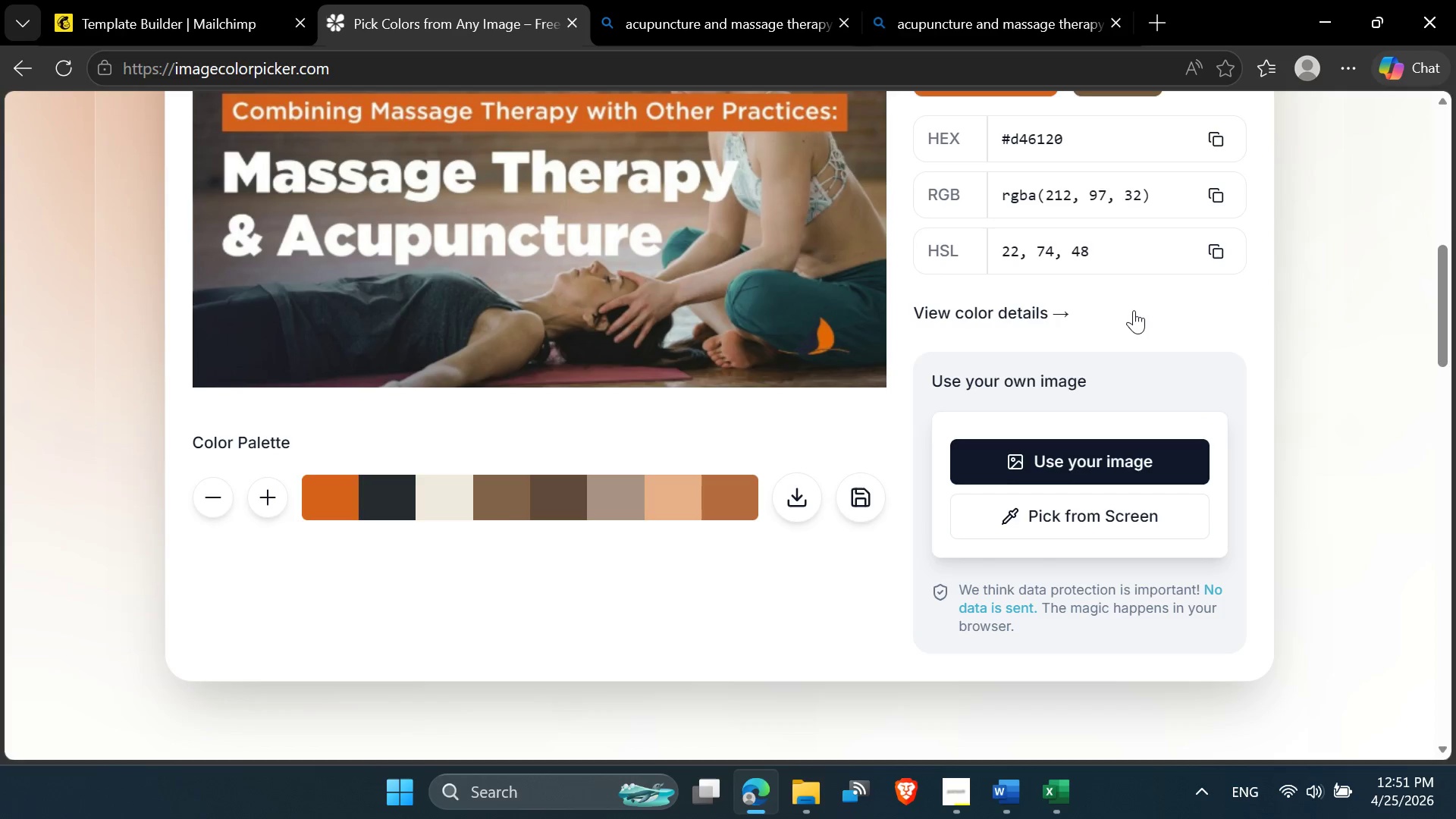 
scroll: coordinate [1134, 312], scroll_direction: up, amount: 3.0
 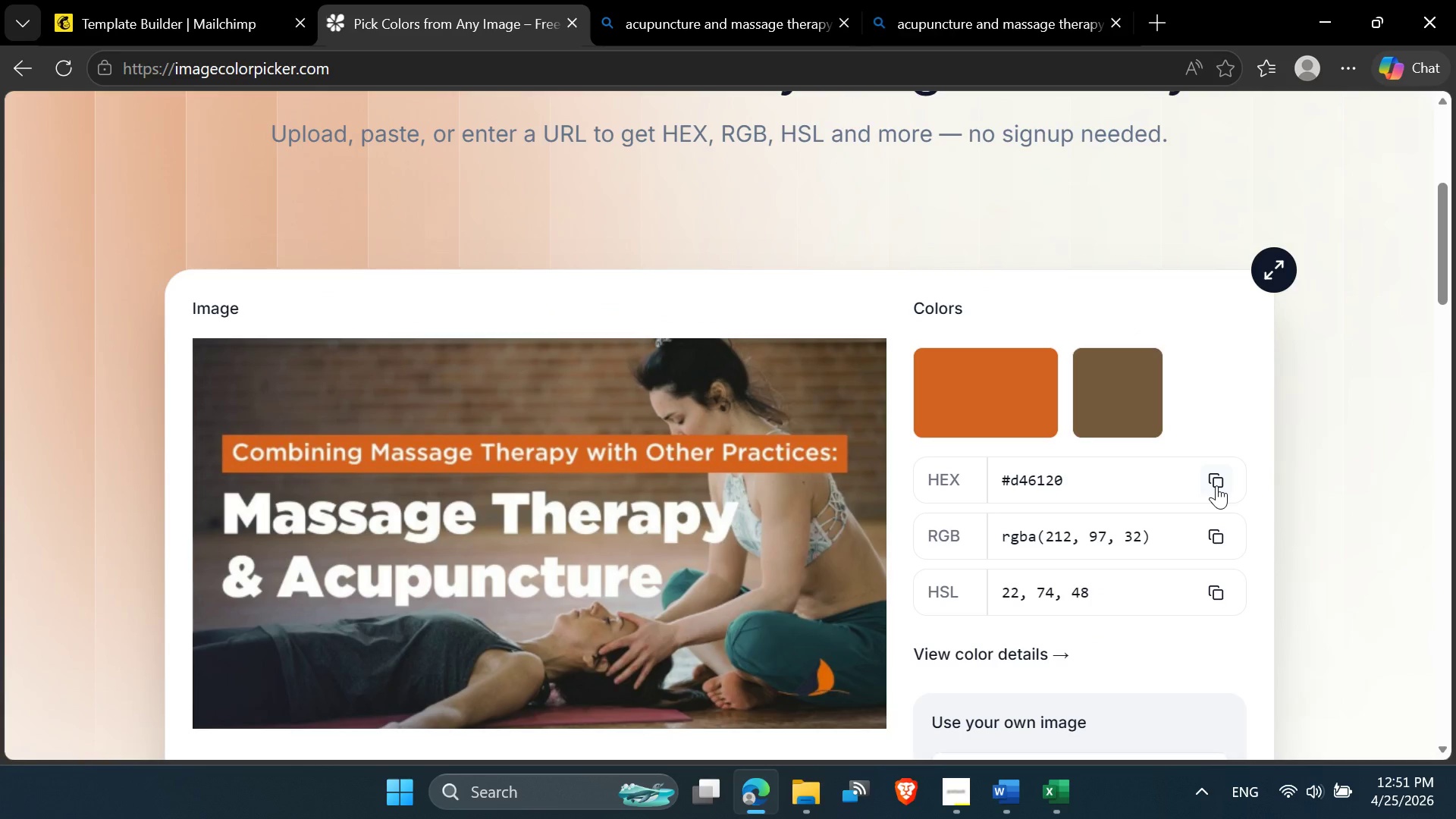 
left_click([1216, 469])
 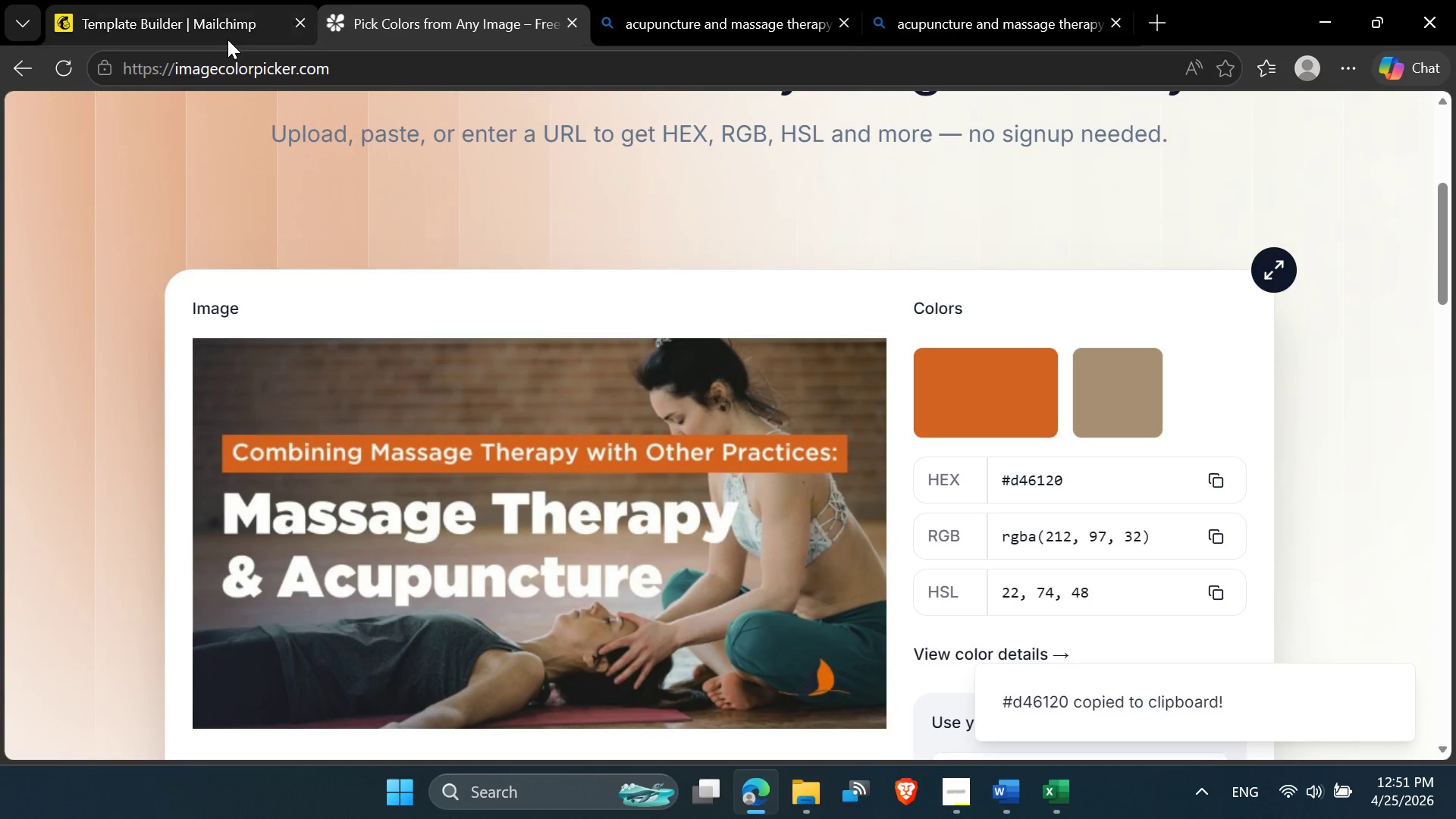 
left_click([213, 25])
 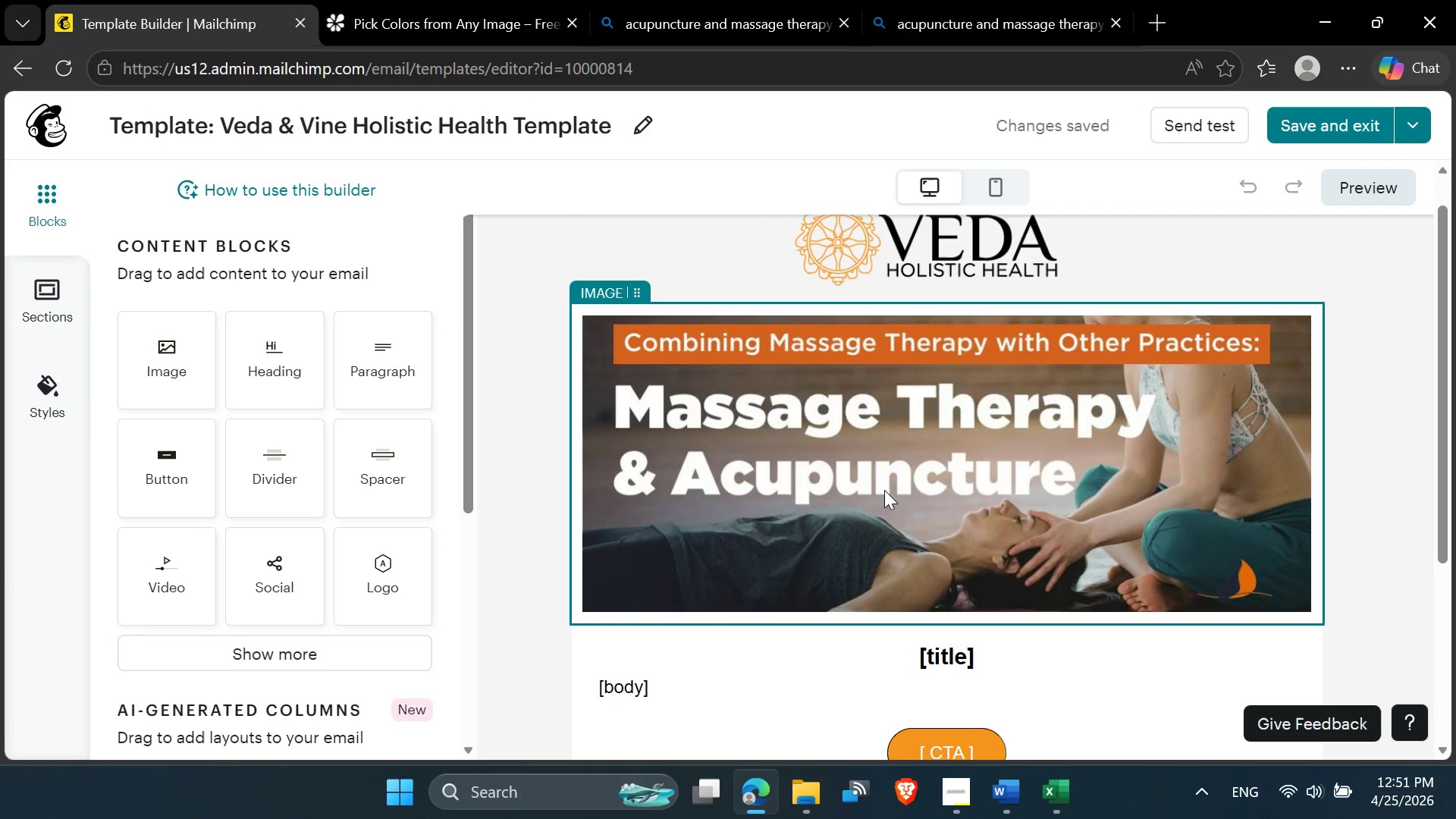 
scroll: coordinate [884, 557], scroll_direction: none, amount: 0.0
 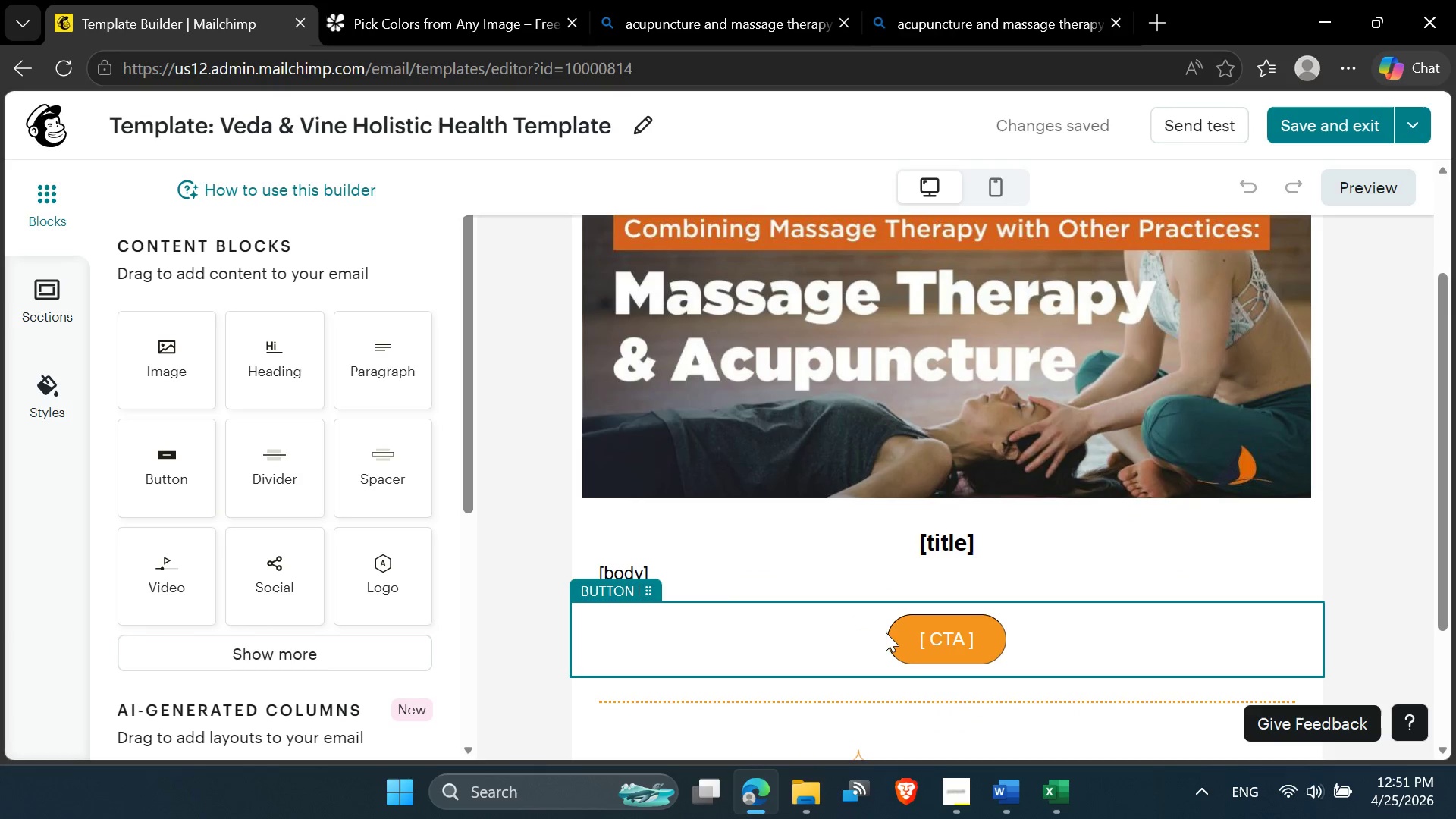 
left_click([924, 628])
 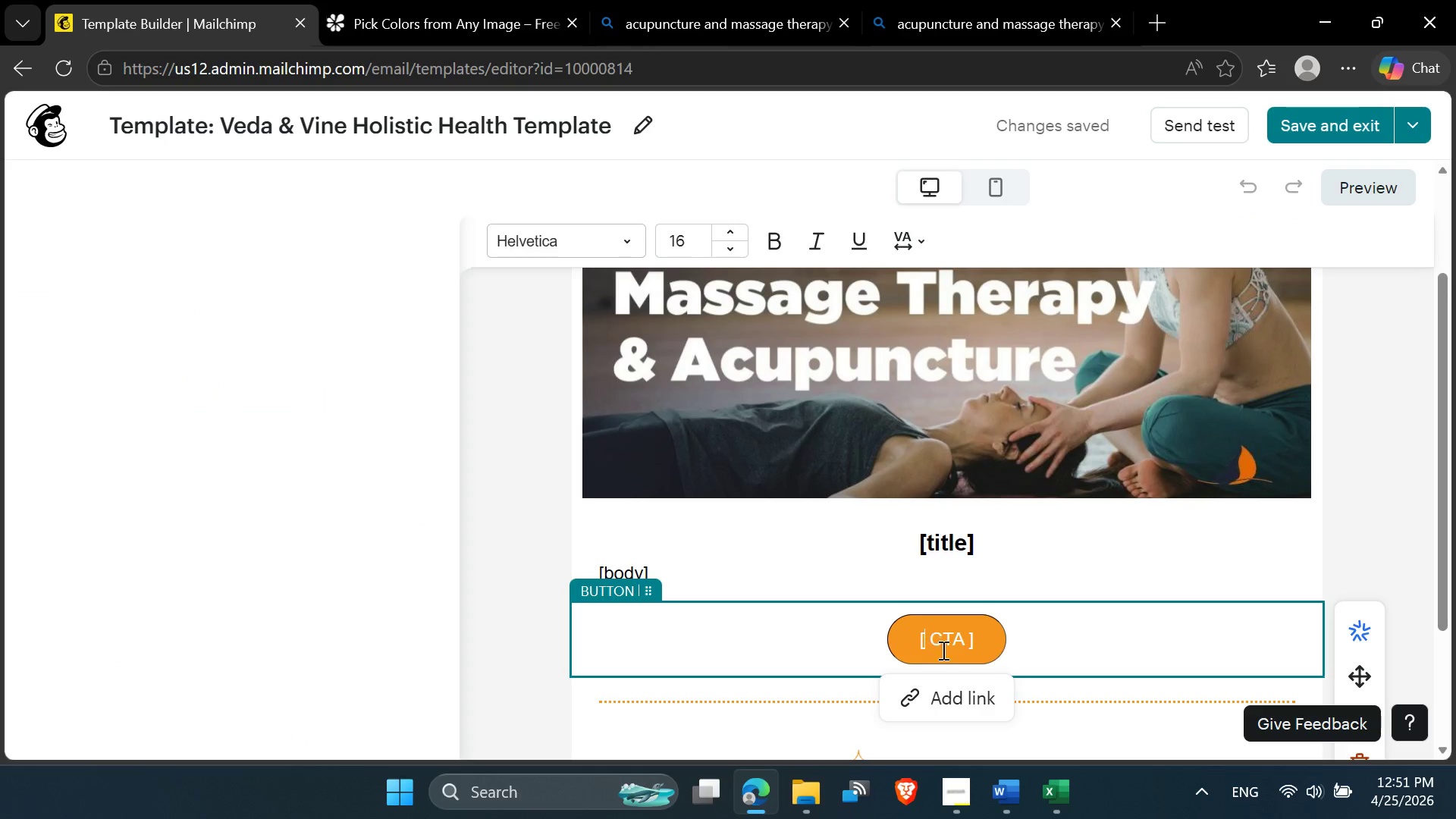 
left_click([970, 634])
 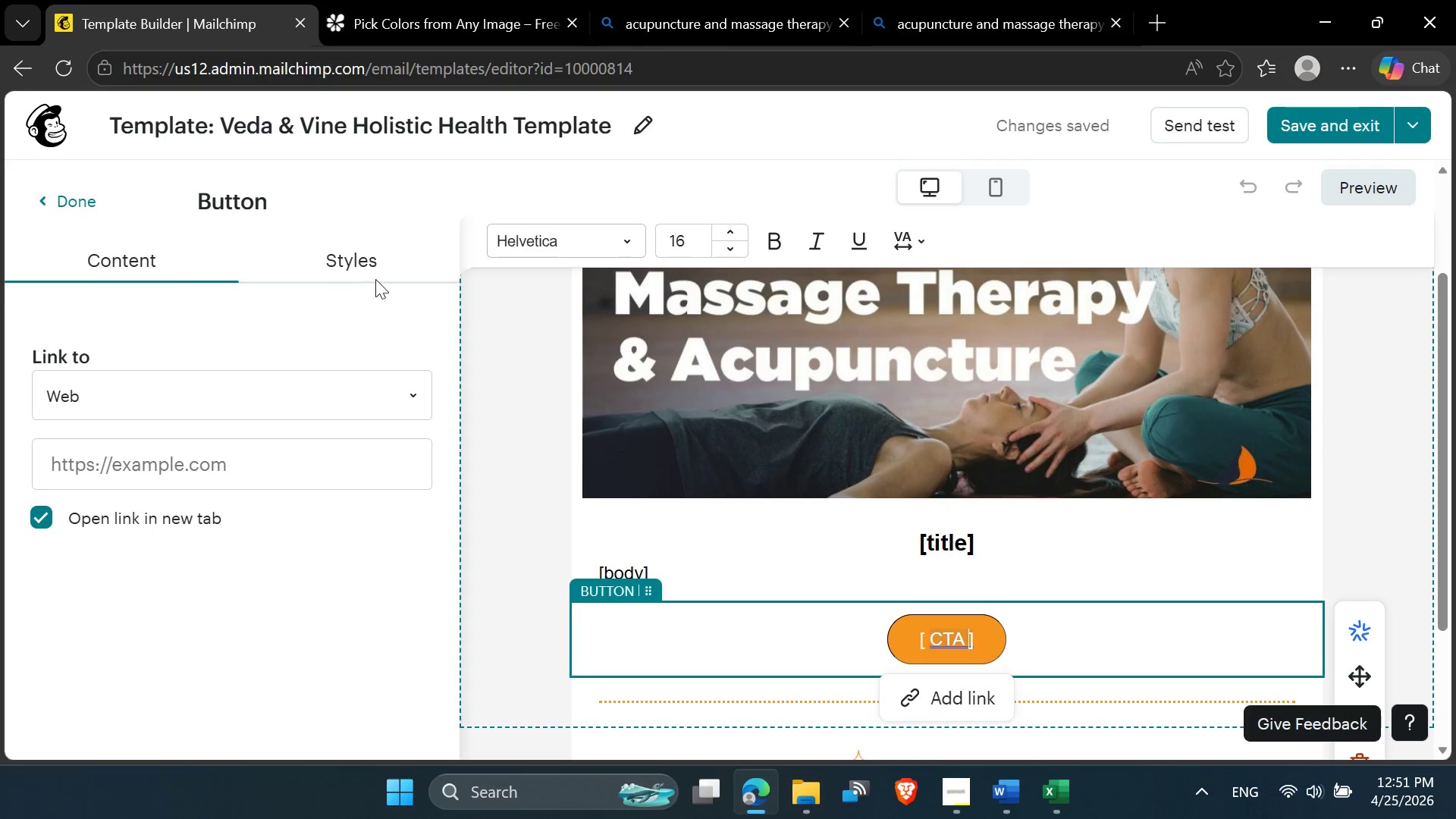 
left_click([366, 256])
 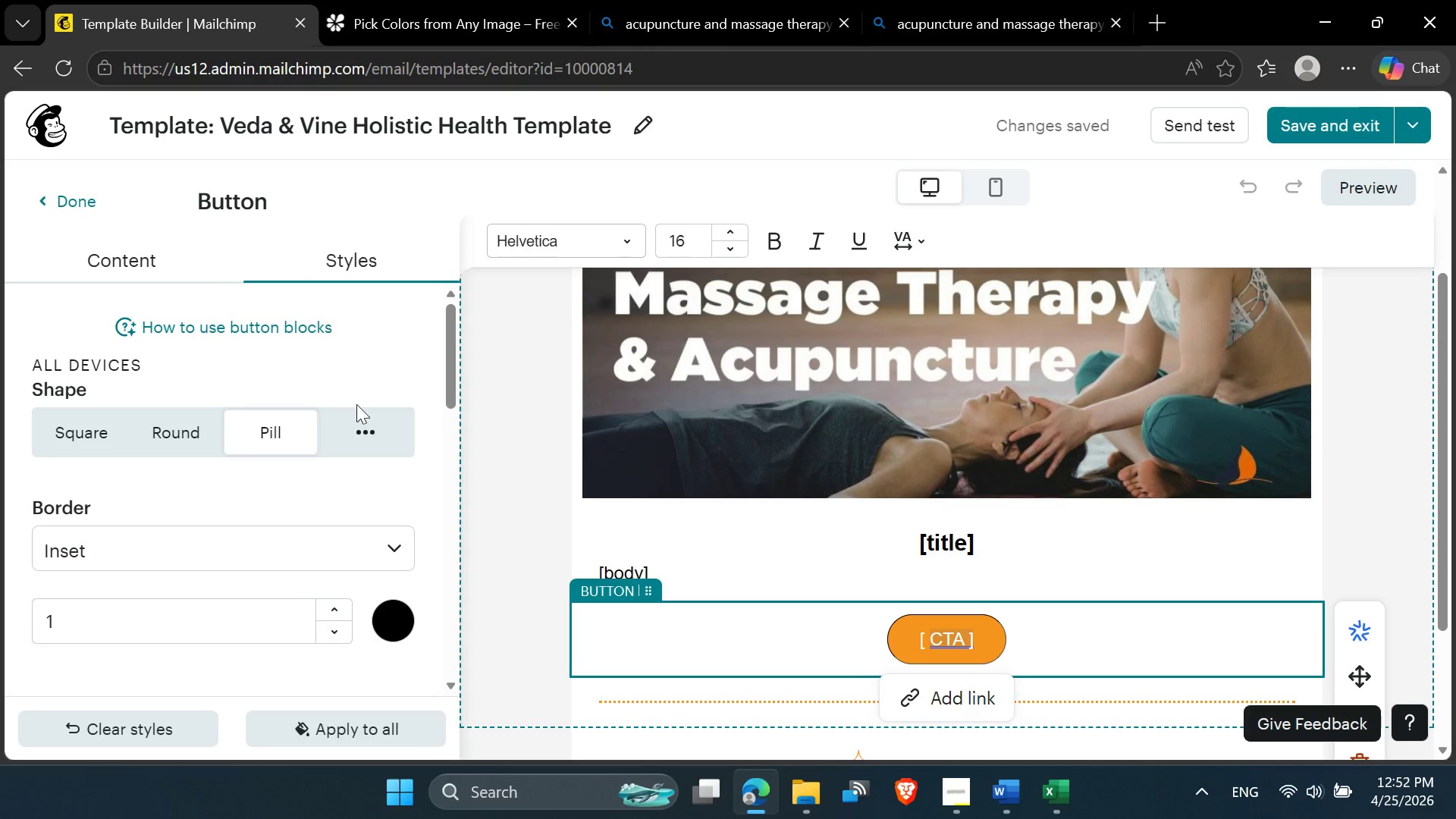 
scroll: coordinate [331, 512], scroll_direction: down, amount: 3.0
 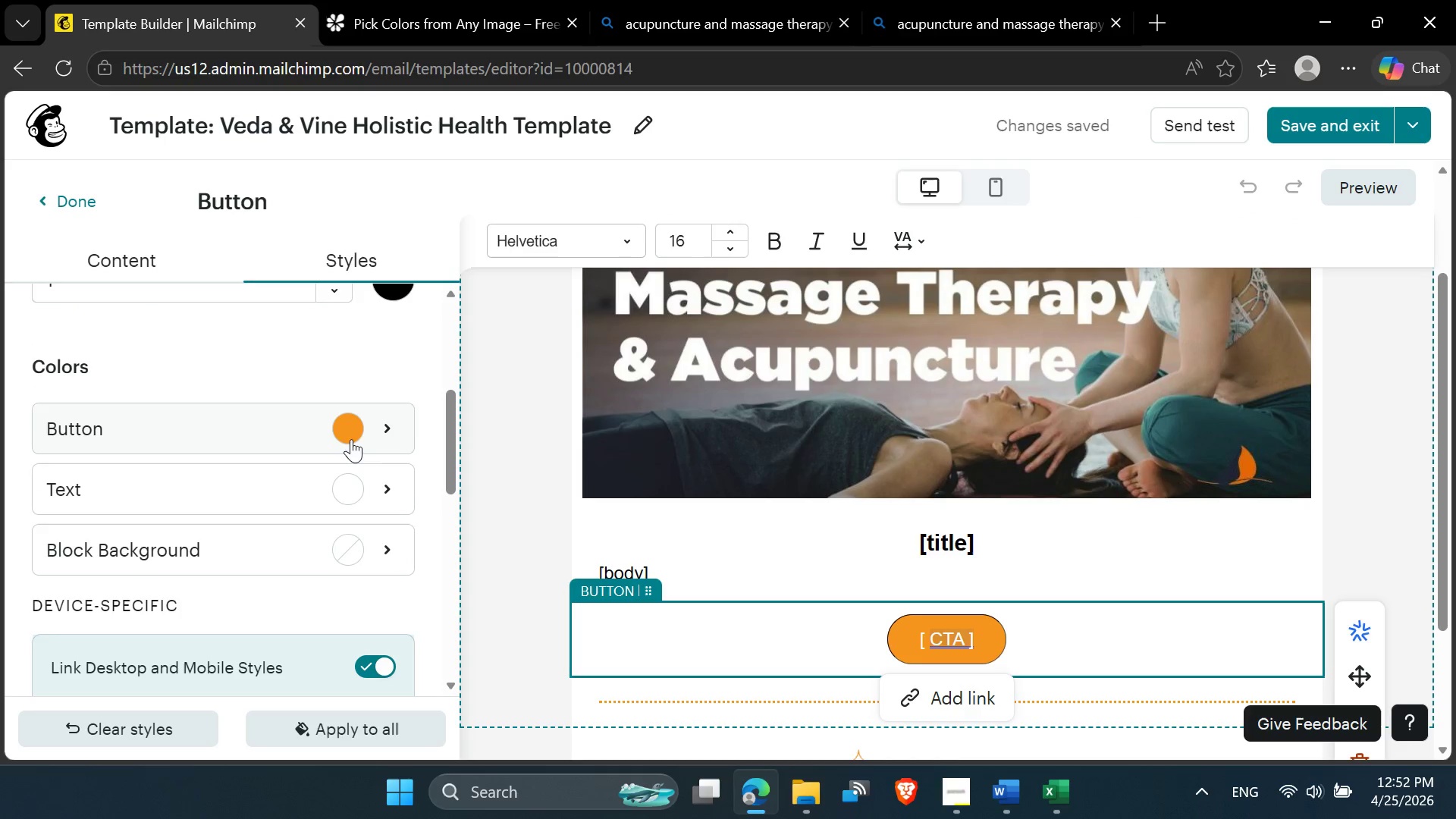 
left_click([351, 431])
 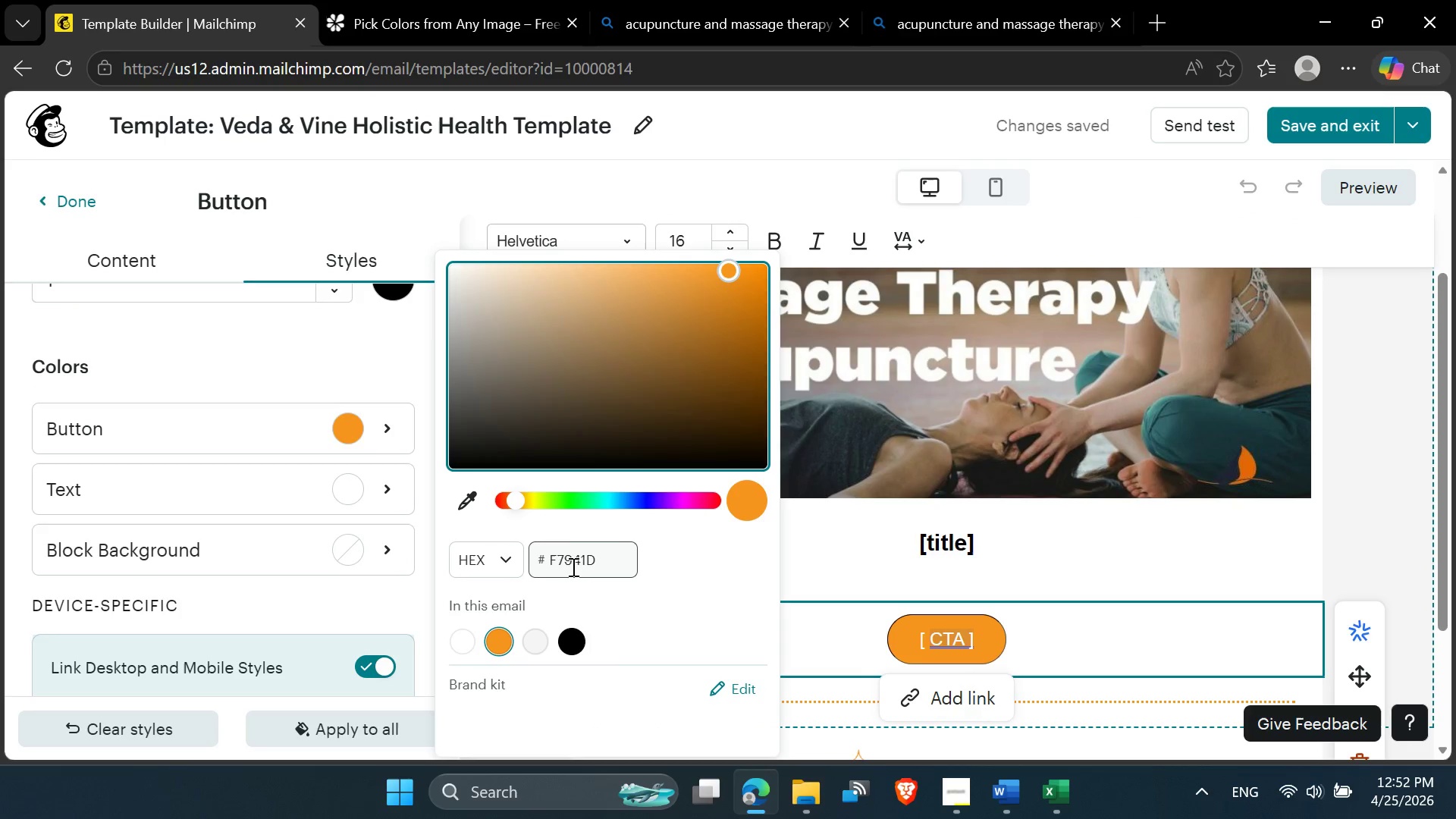 
double_click([564, 554])
 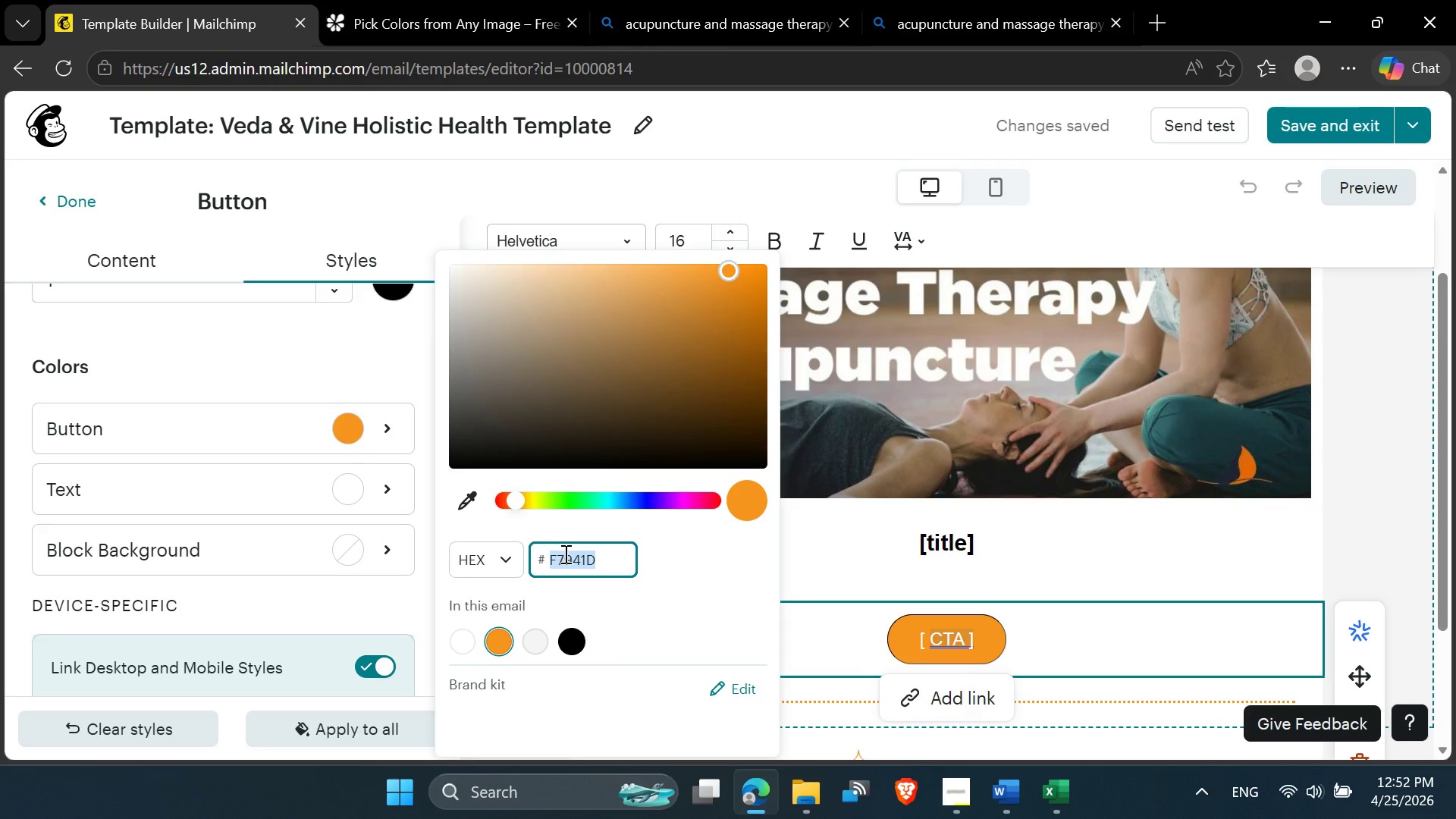 
key(Control+V)
 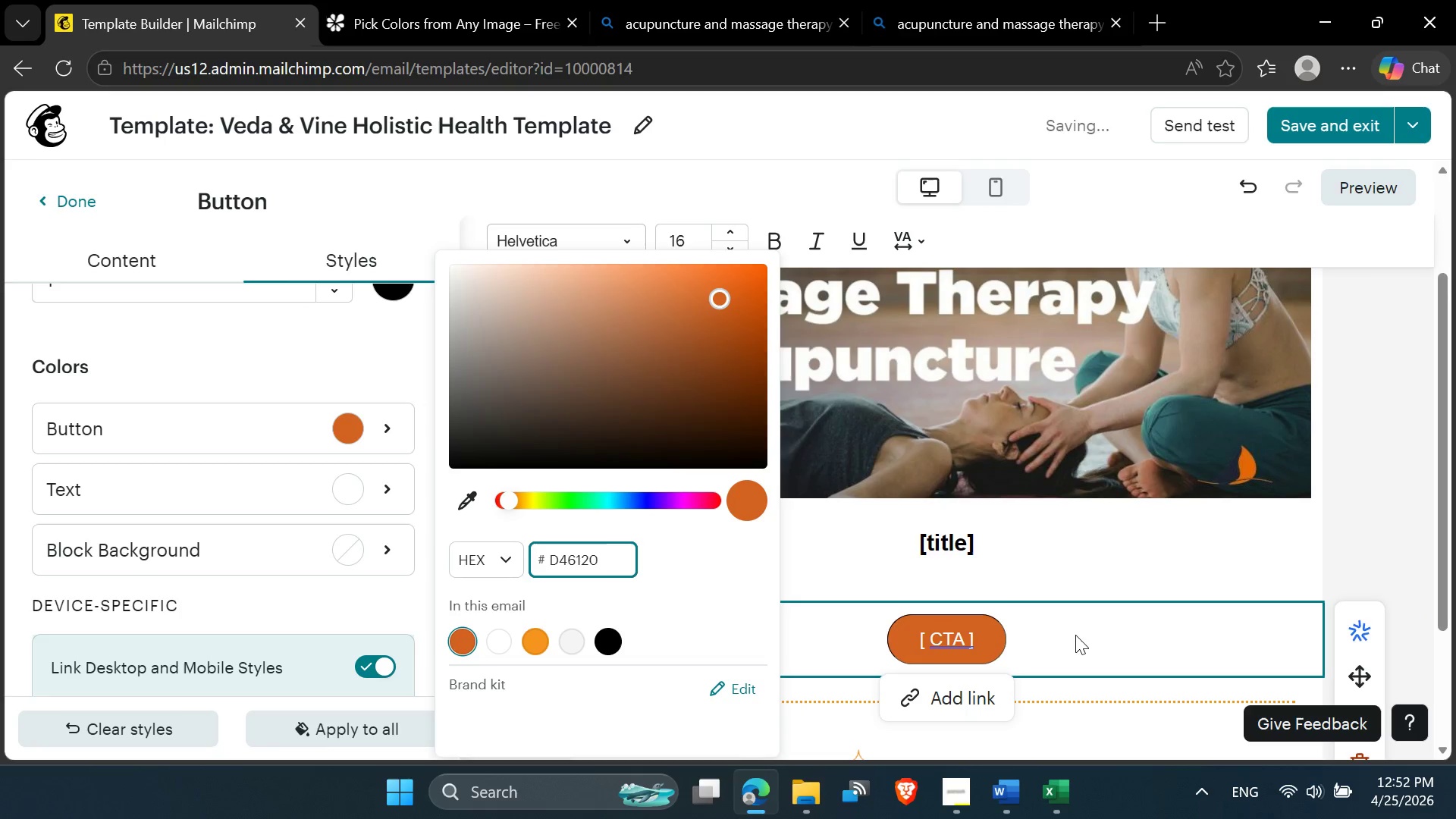 
wait(5.48)
 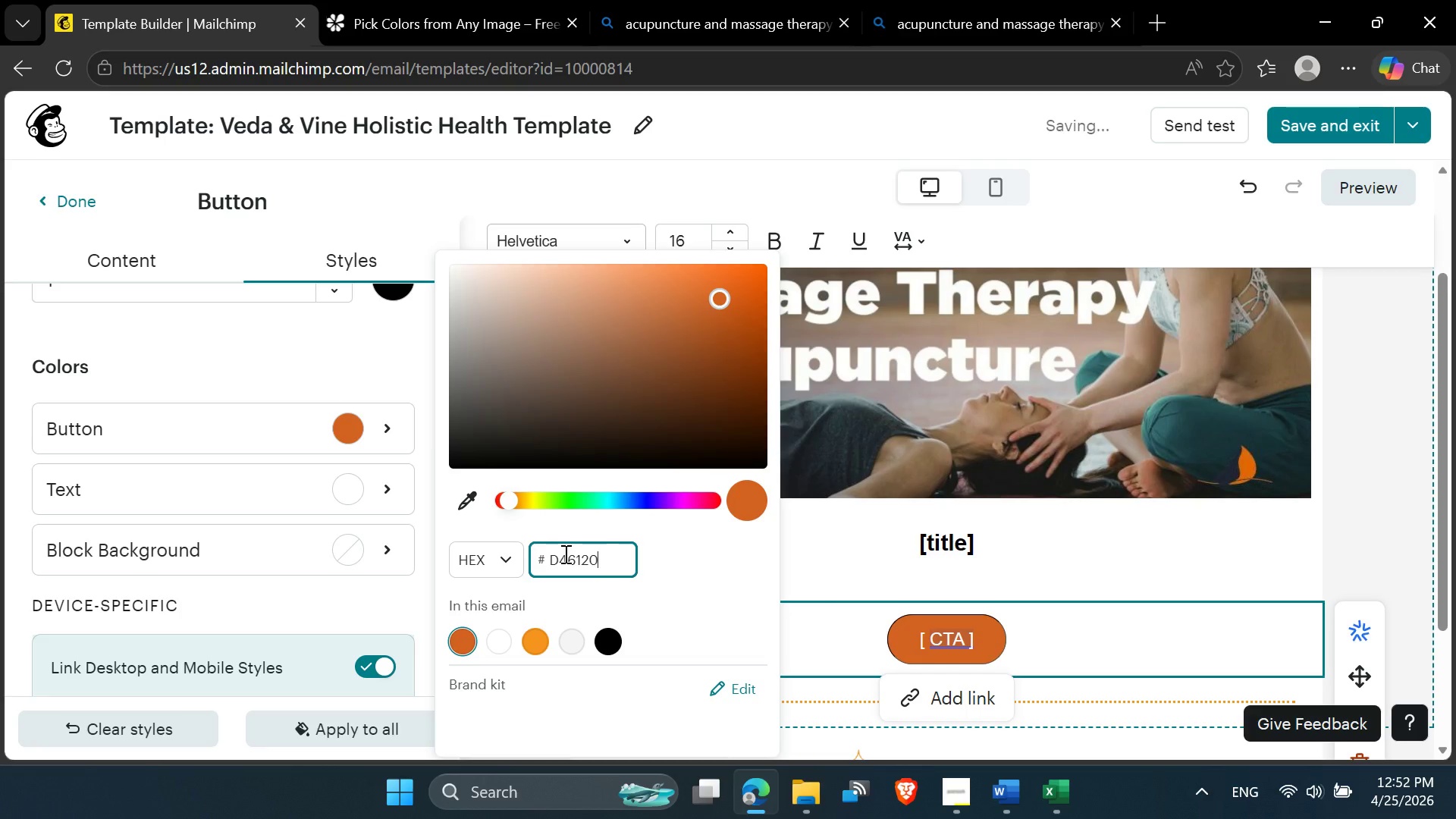 
left_click([1076, 635])
 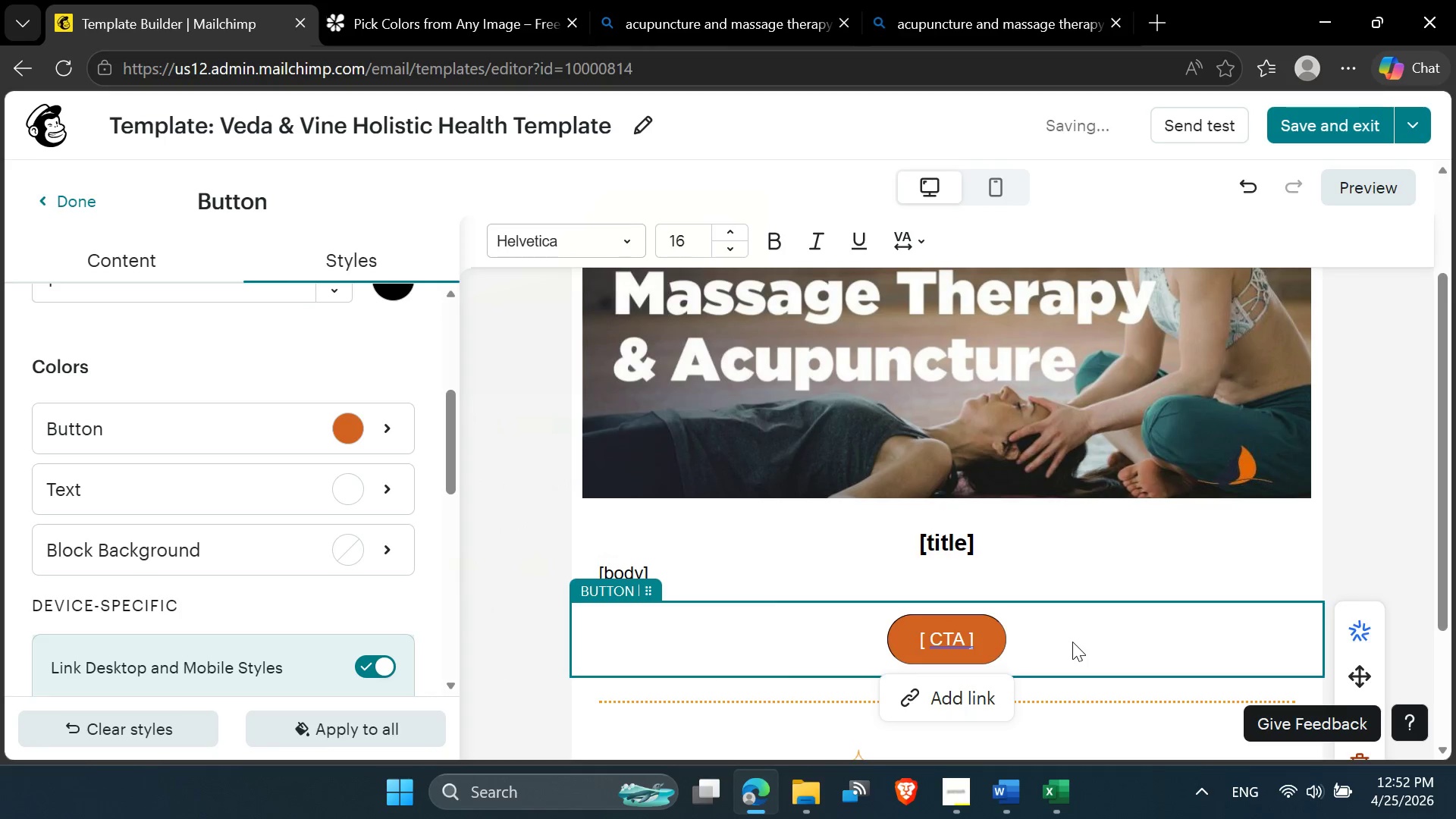 
scroll: coordinate [1071, 642], scroll_direction: up, amount: 3.0
 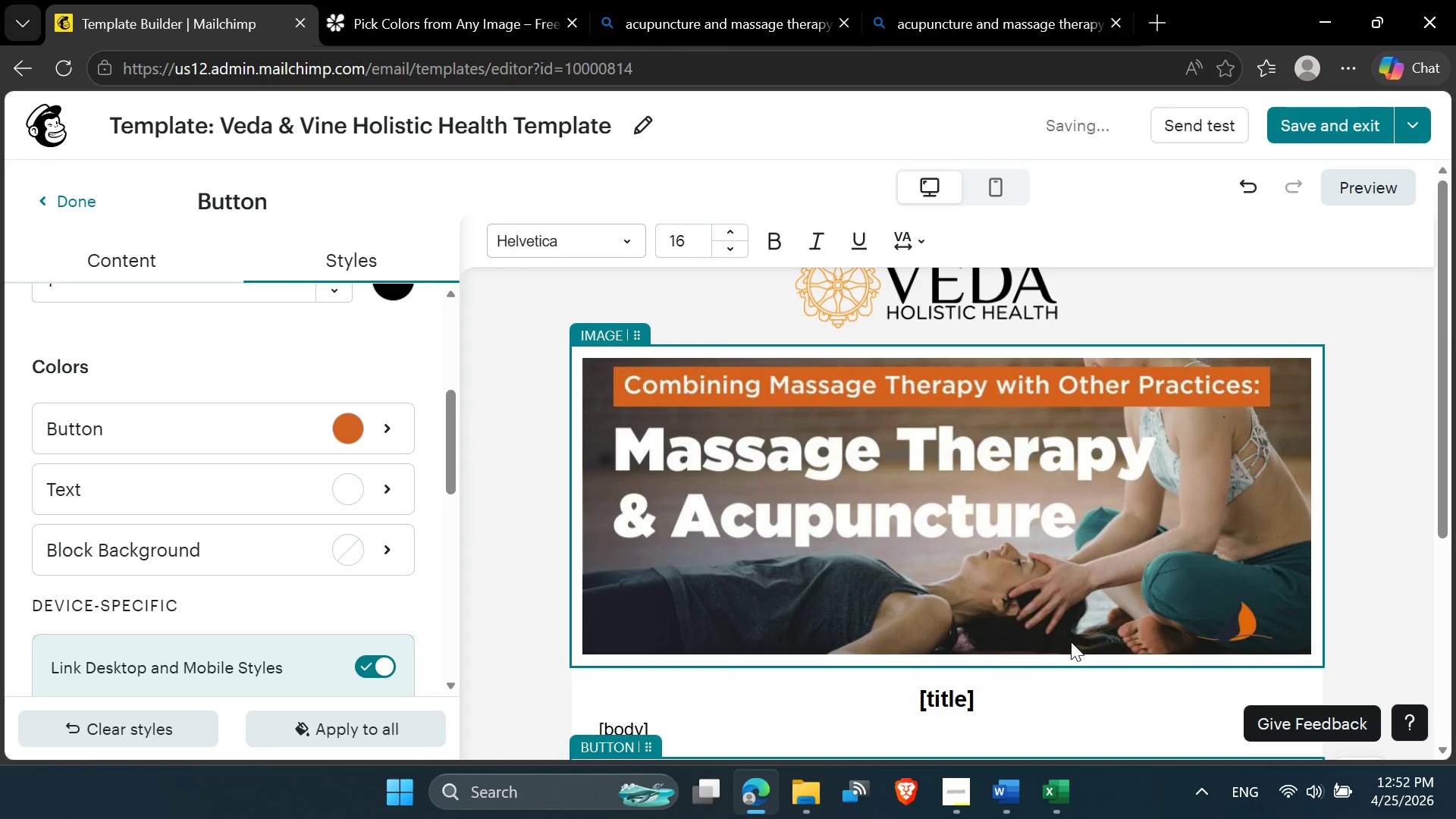 
scroll: coordinate [1071, 642], scroll_direction: down, amount: 1.0
 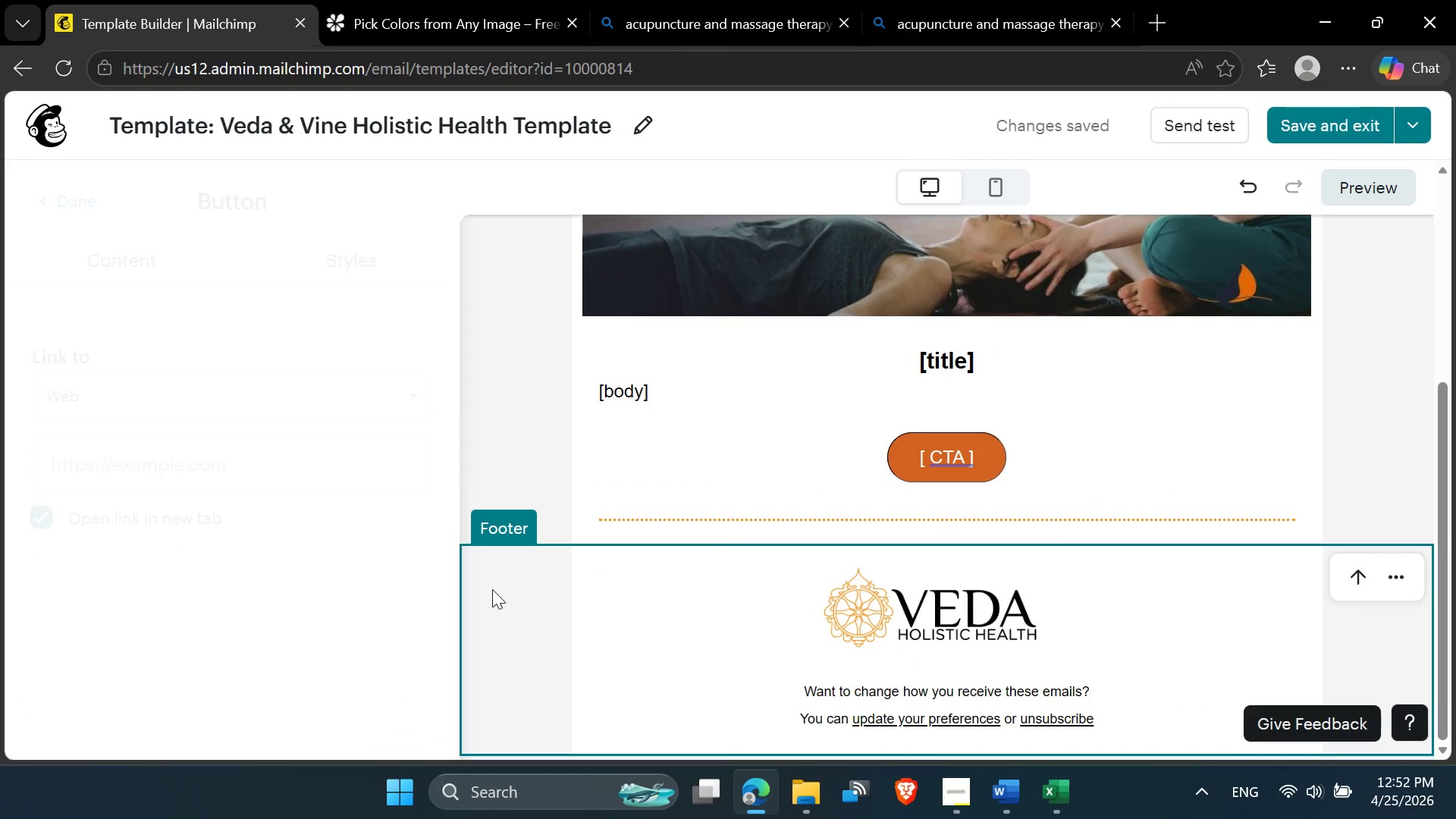 
scroll: coordinate [1050, 447], scroll_direction: up, amount: 6.0
 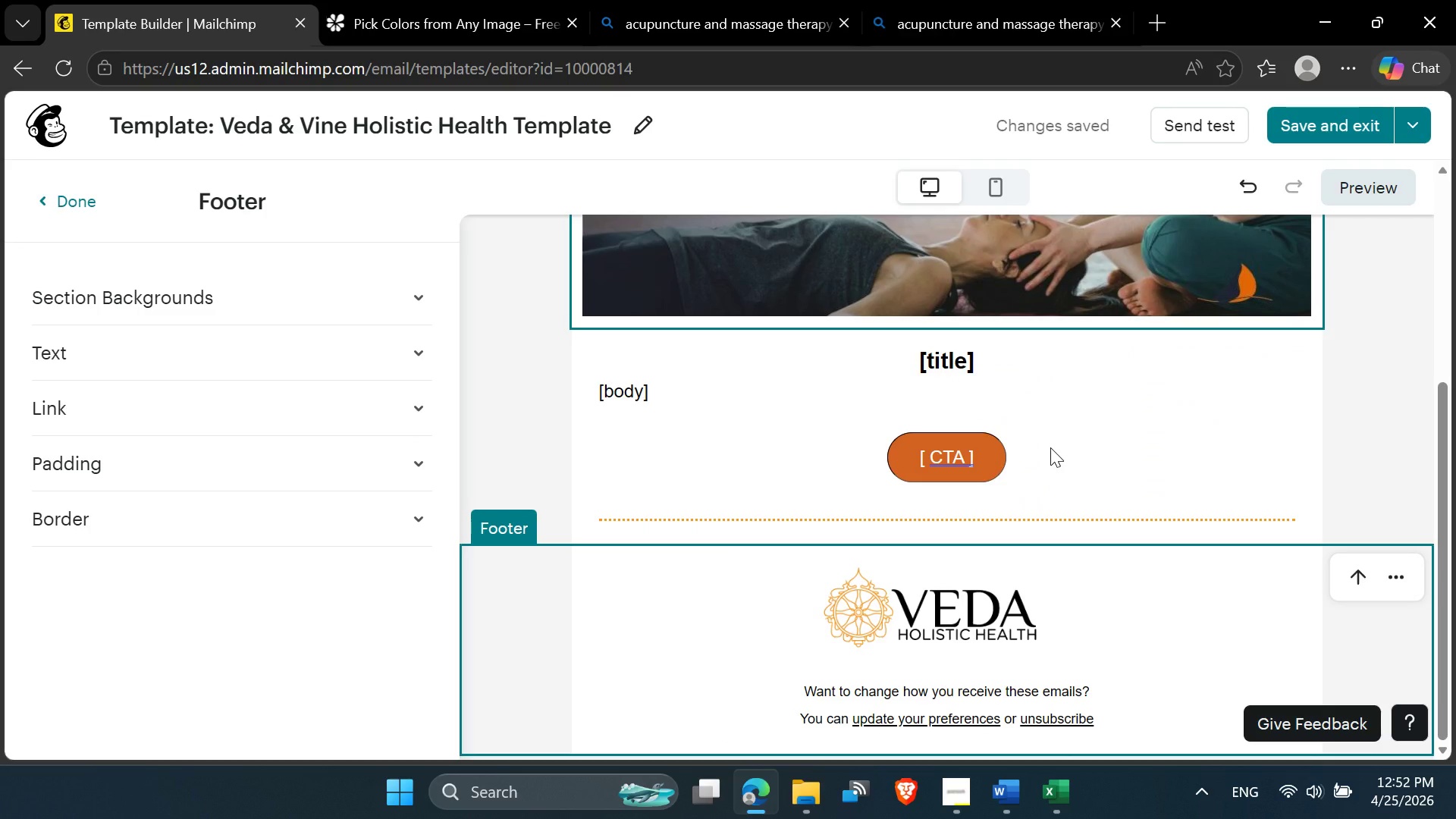 
key(Control+Z)
 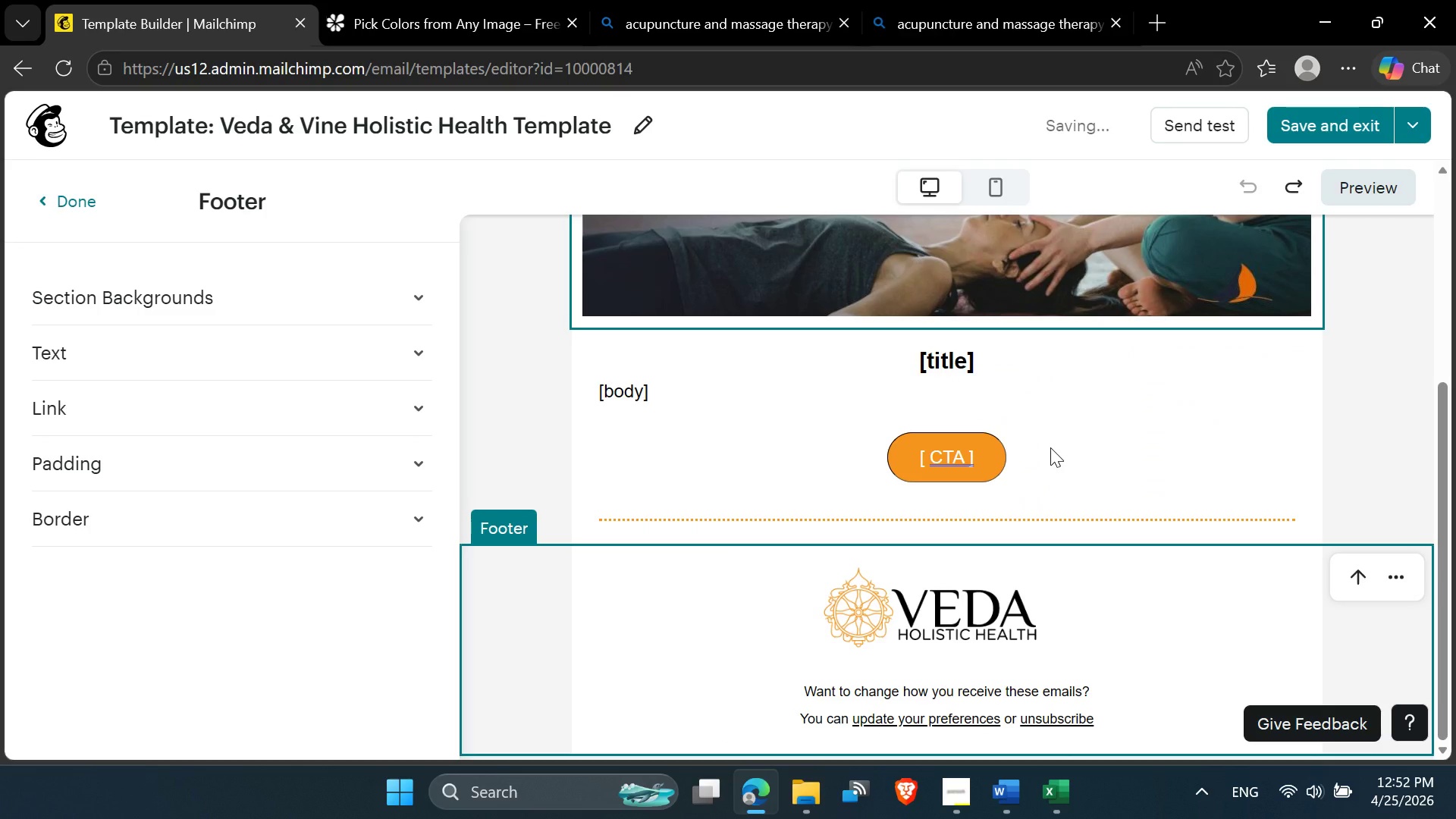 
scroll: coordinate [1076, 444], scroll_direction: up, amount: 5.0
 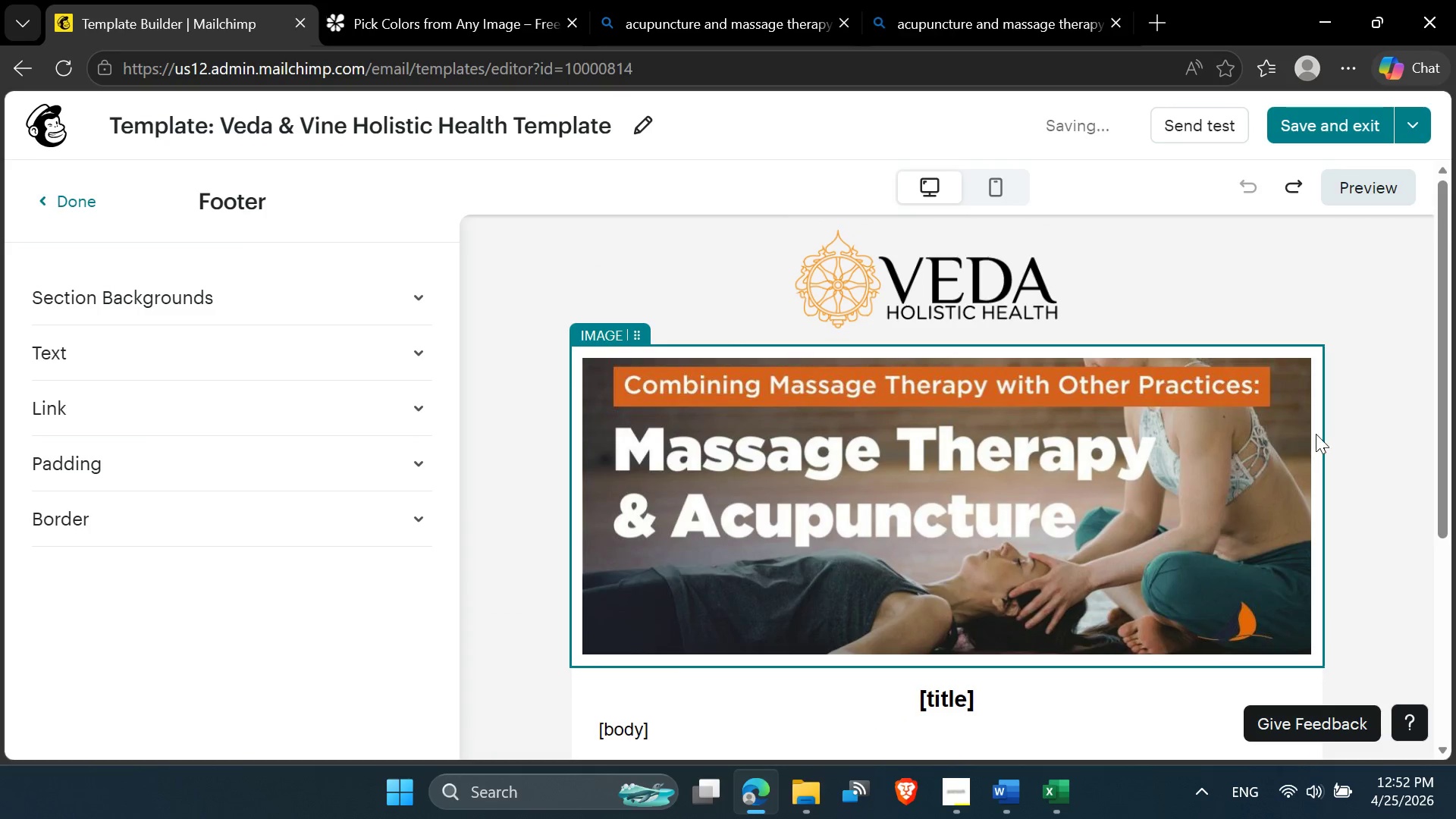 
left_click([1354, 433])
 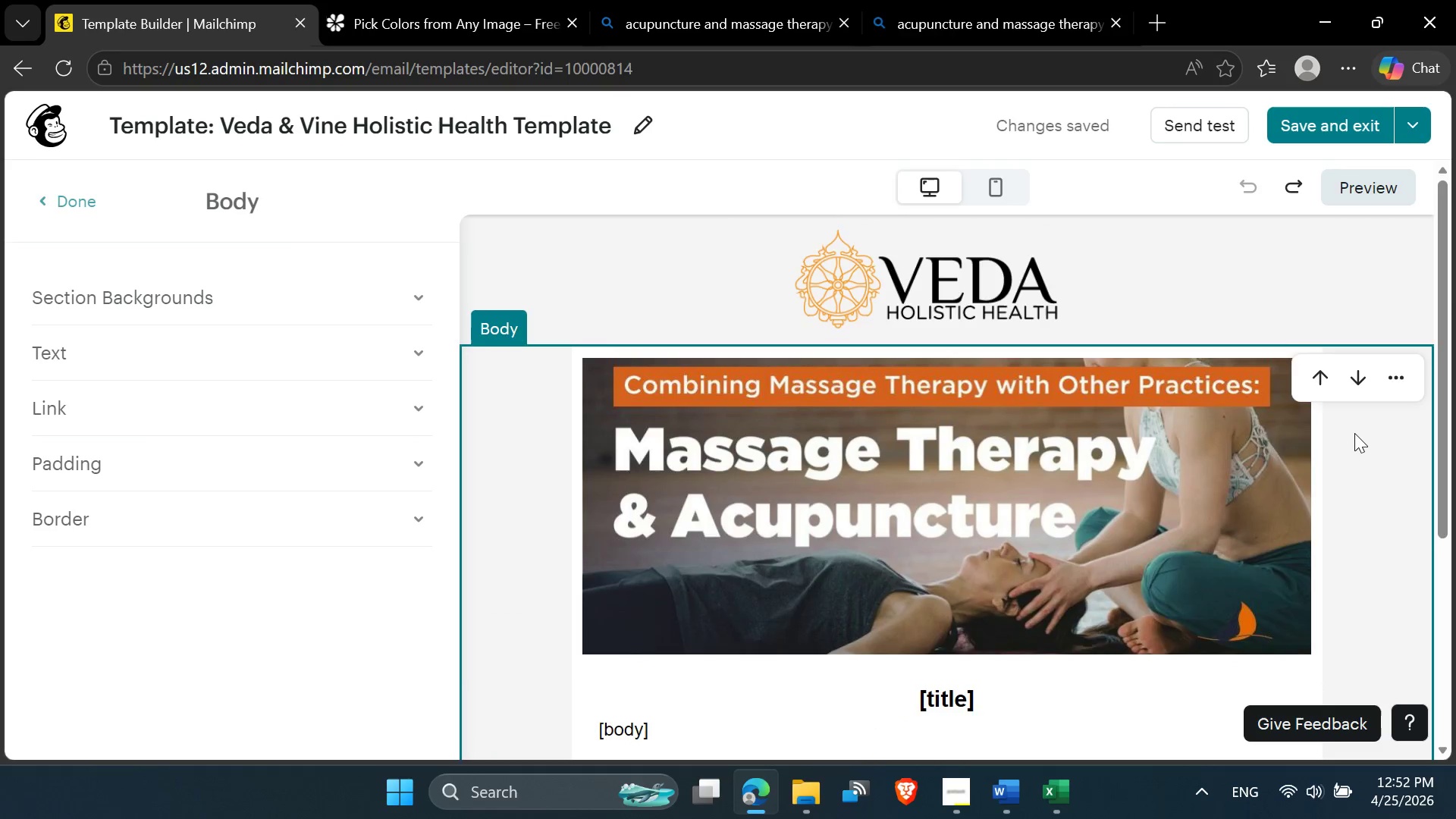 
scroll: coordinate [1354, 433], scroll_direction: down, amount: 4.0
 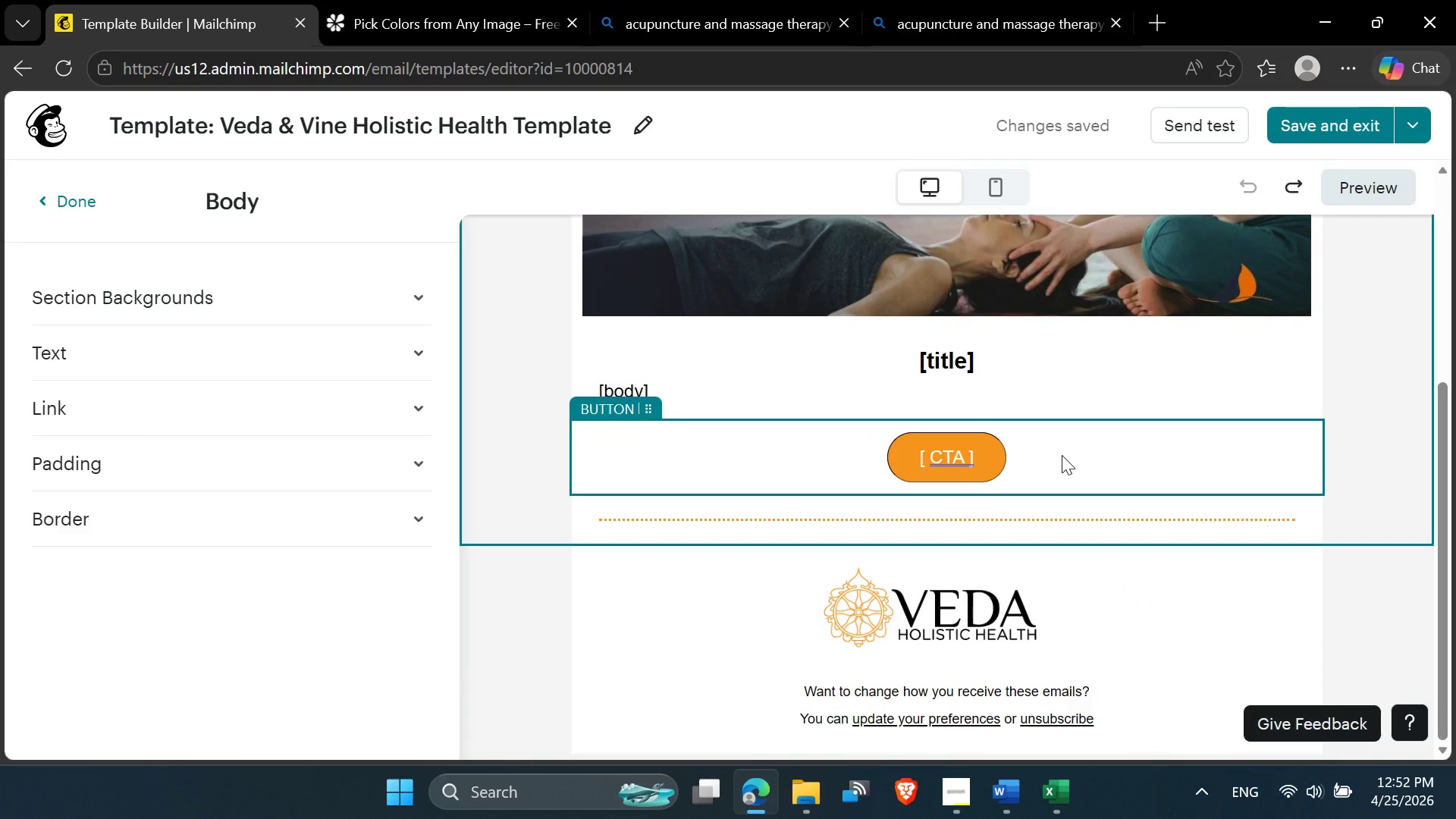 
wait(13.66)
 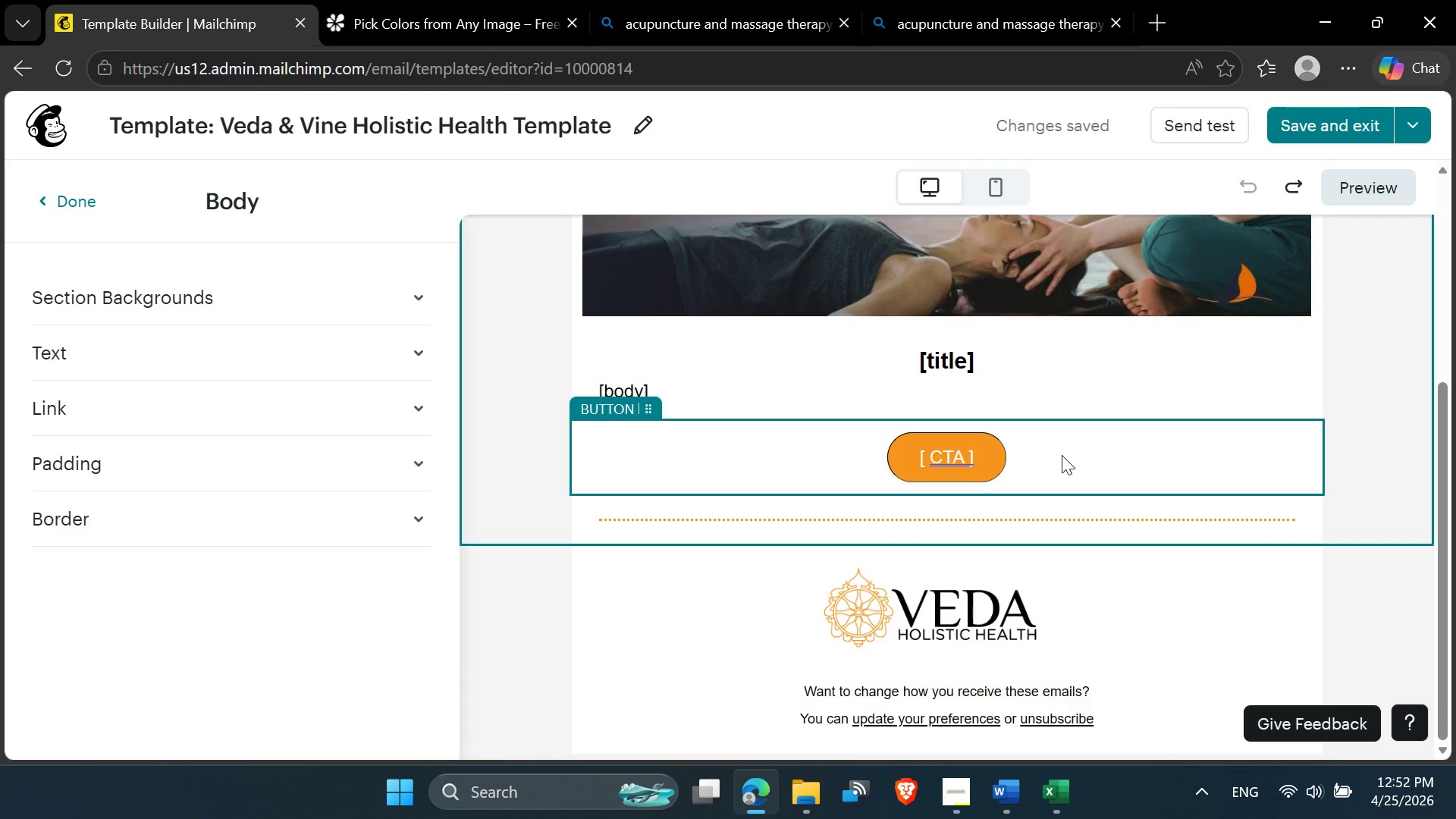 
scroll: coordinate [999, 460], scroll_direction: up, amount: 9.0
 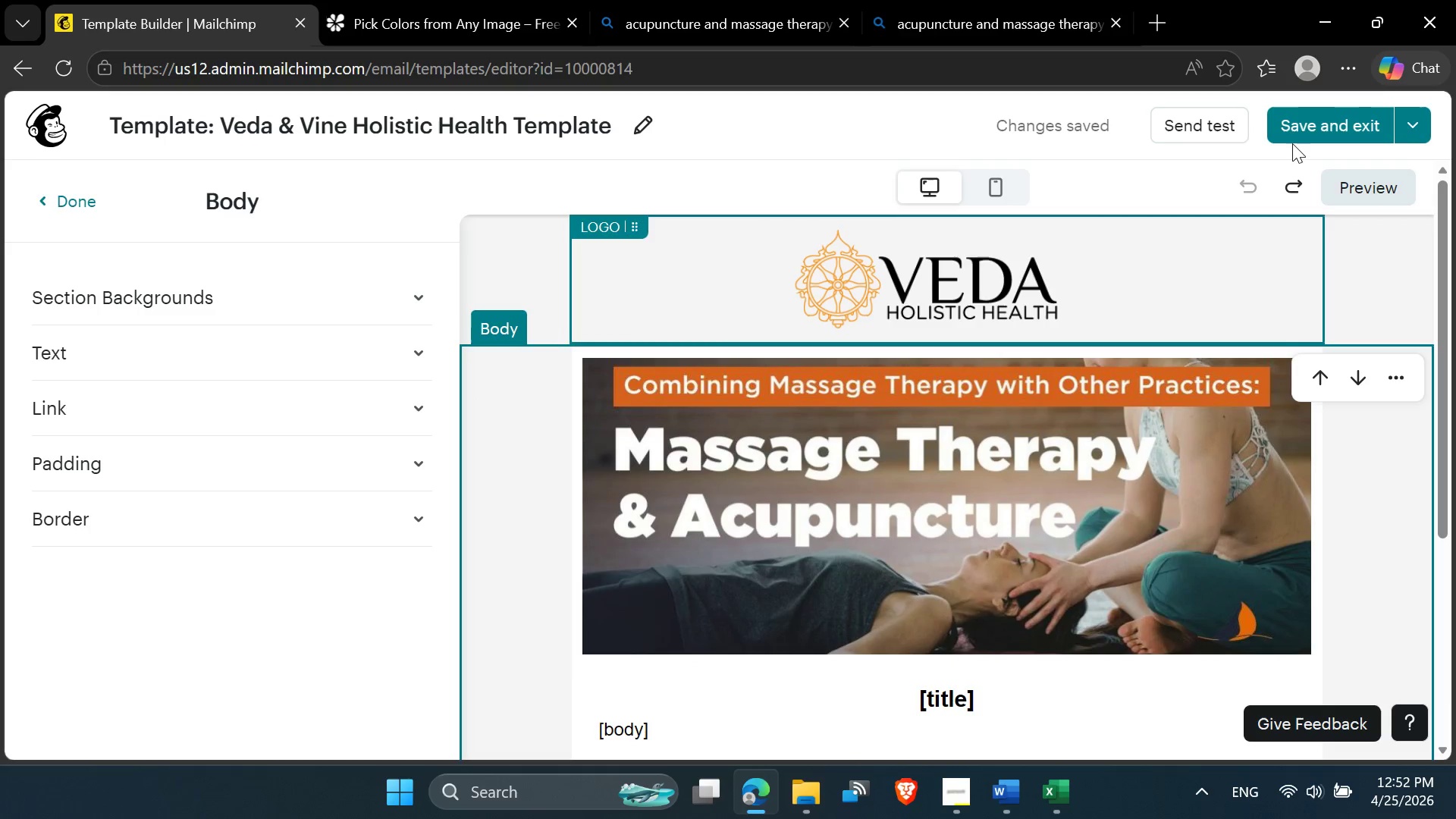 
left_click([1296, 130])
 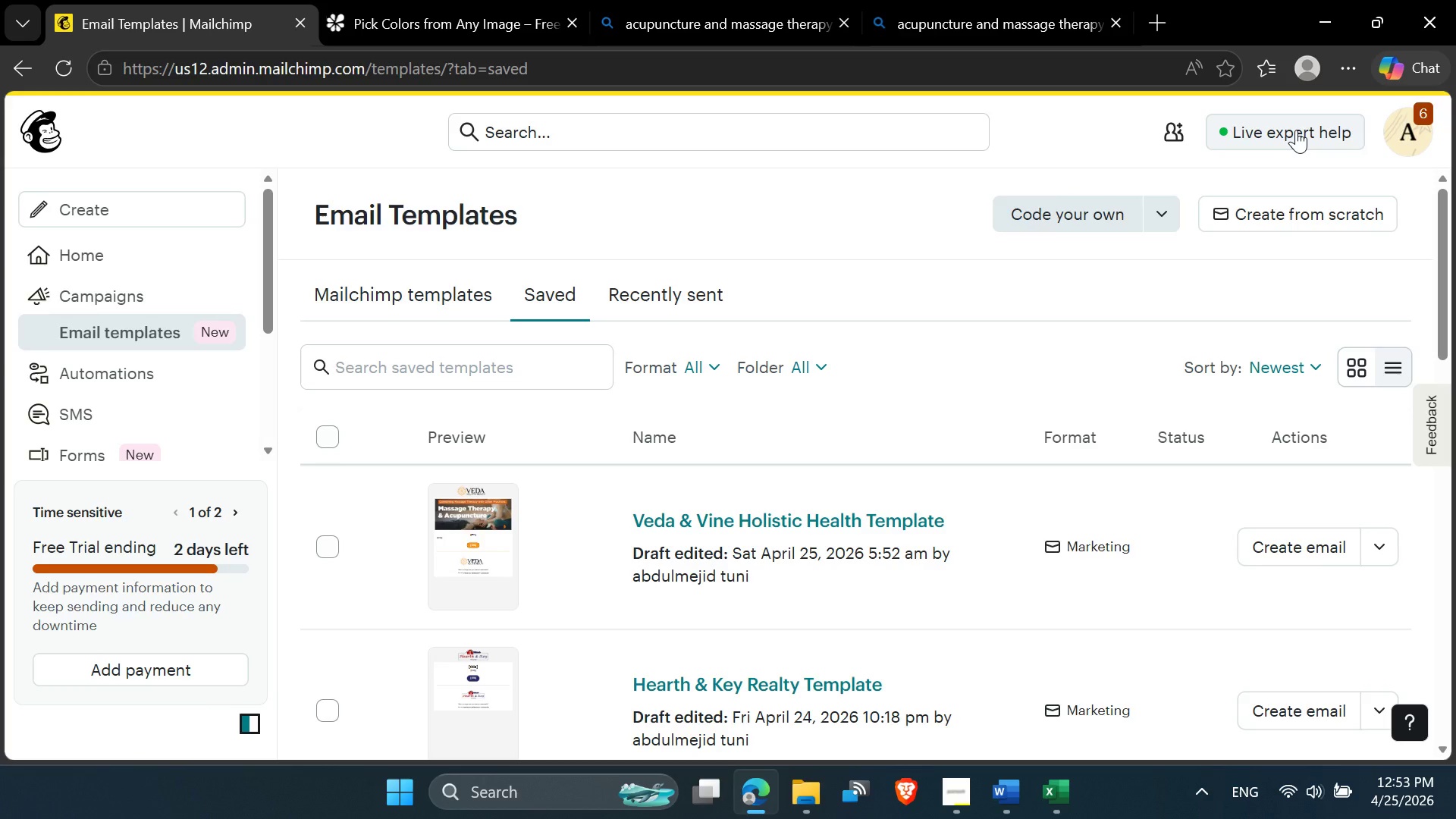 
wait(30.47)
 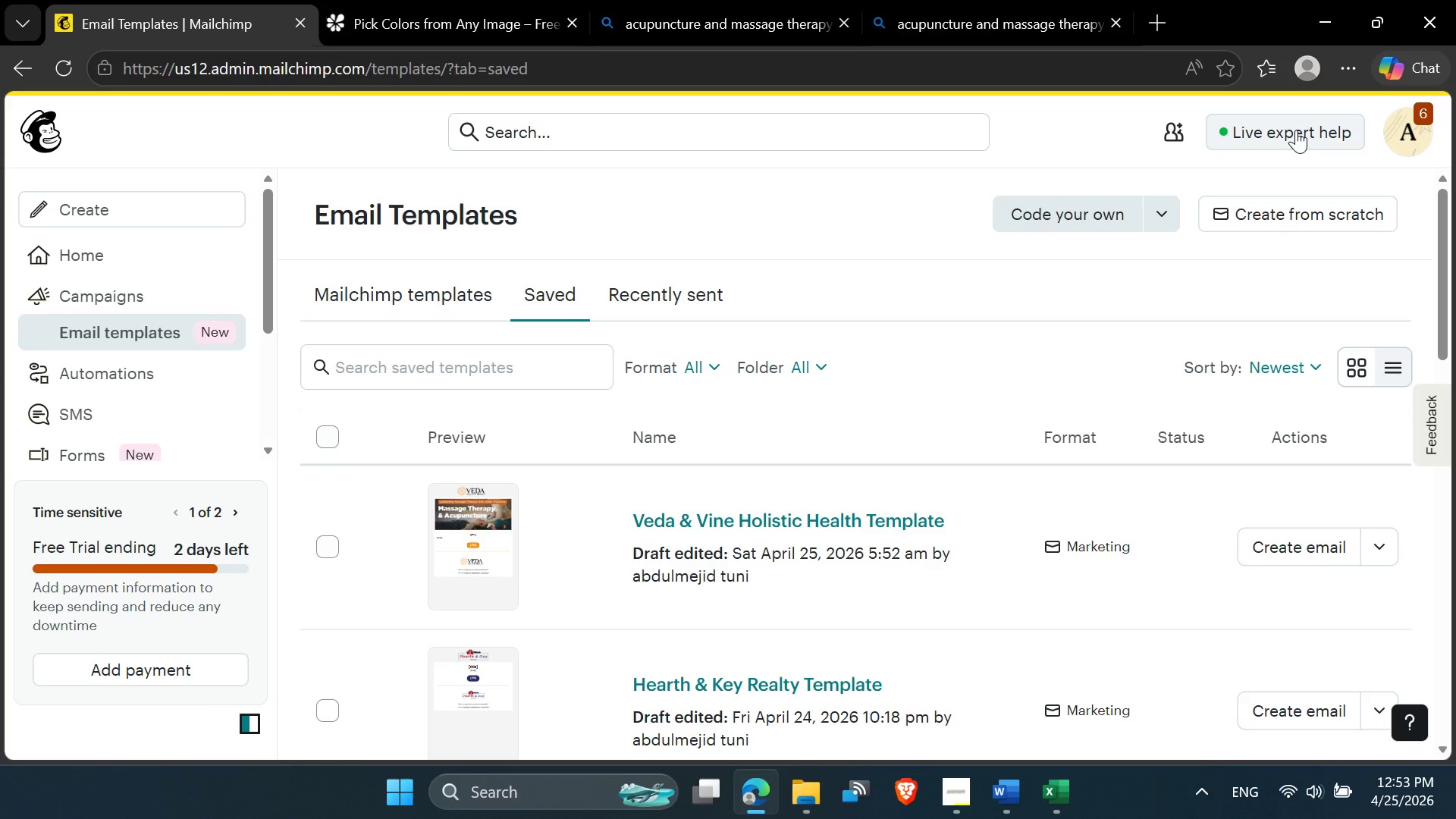 
left_click([1001, 786])
 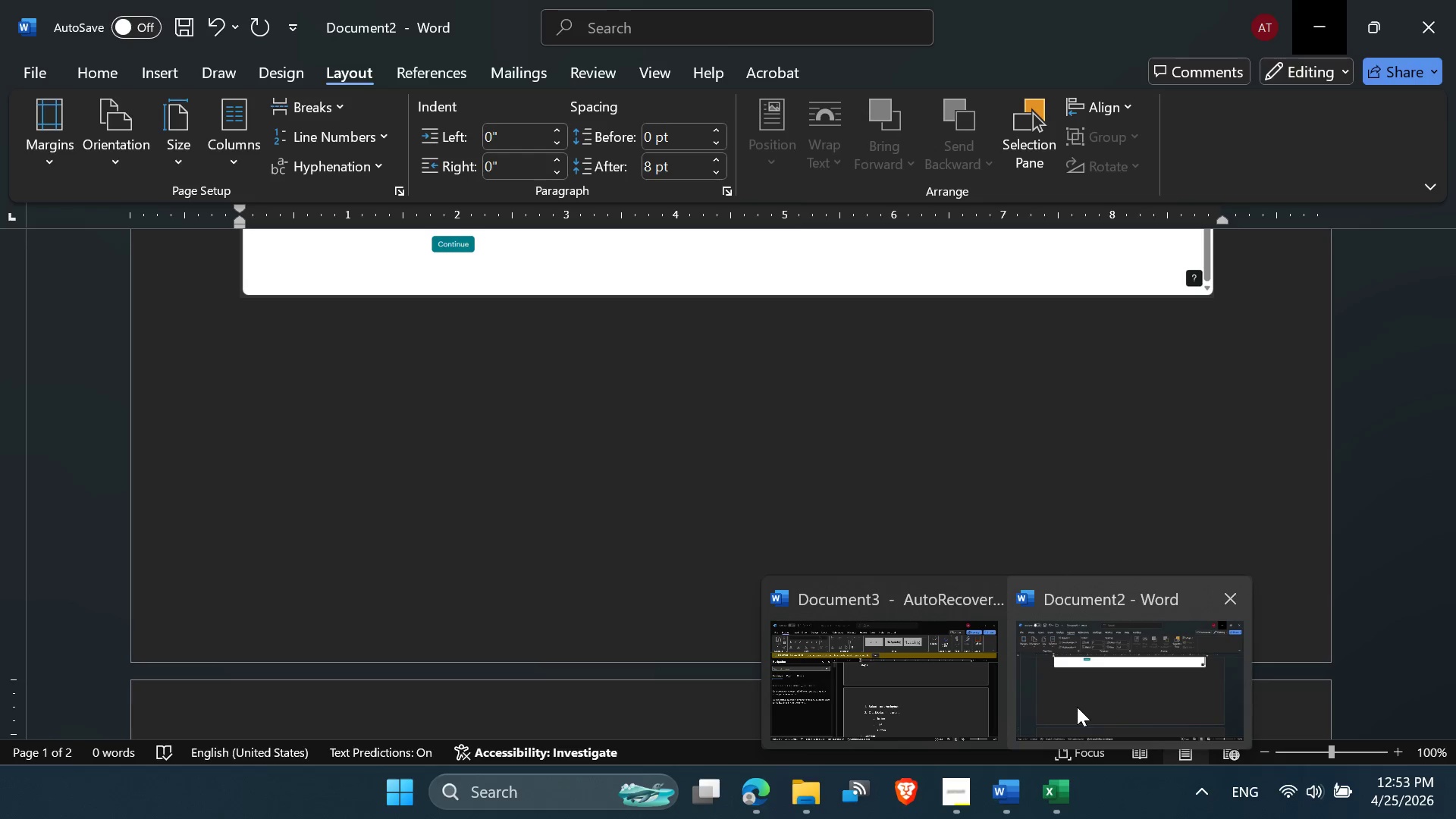 
left_click([913, 690])
 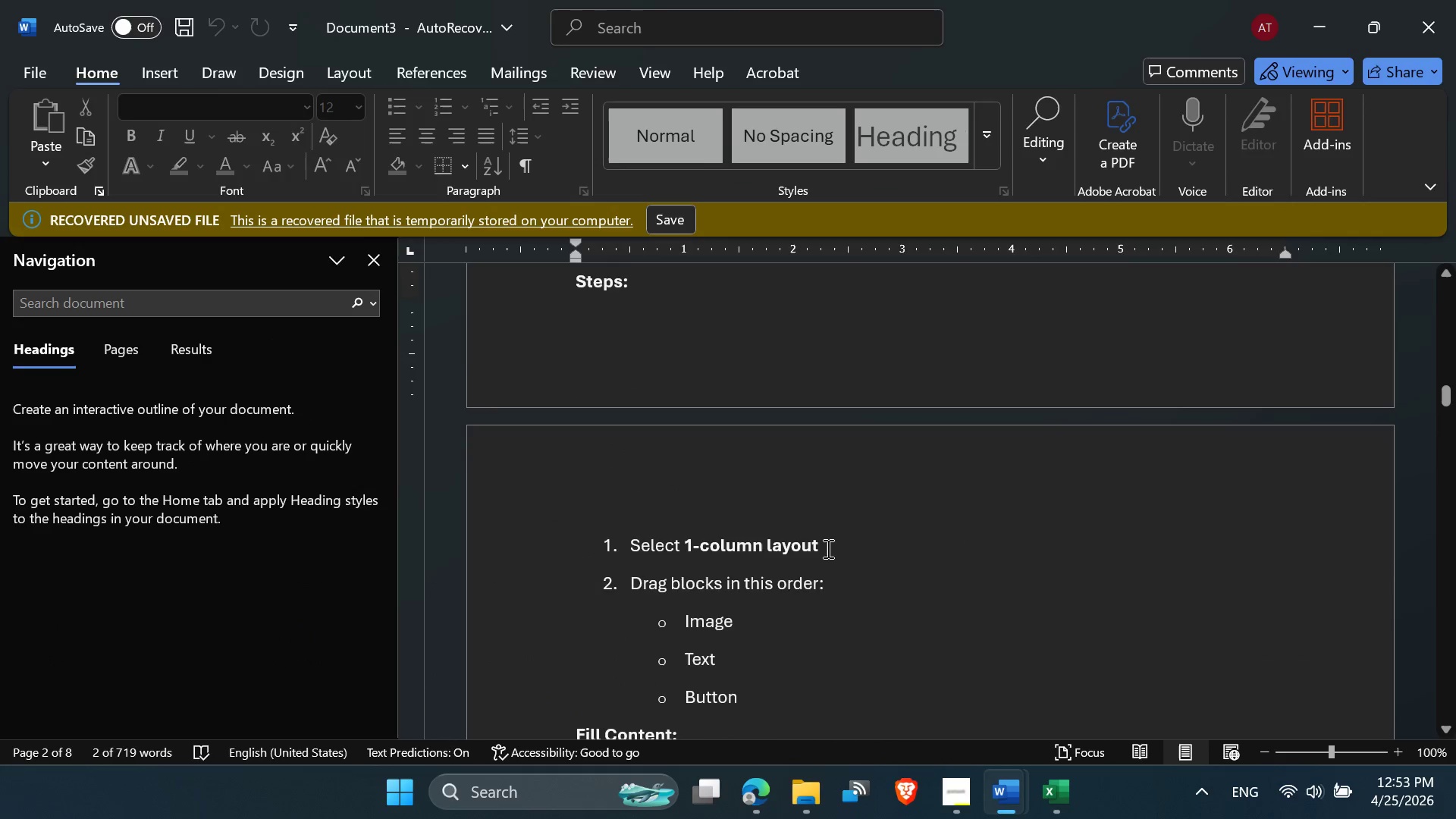 
scroll: coordinate [827, 548], scroll_direction: none, amount: 0.0
 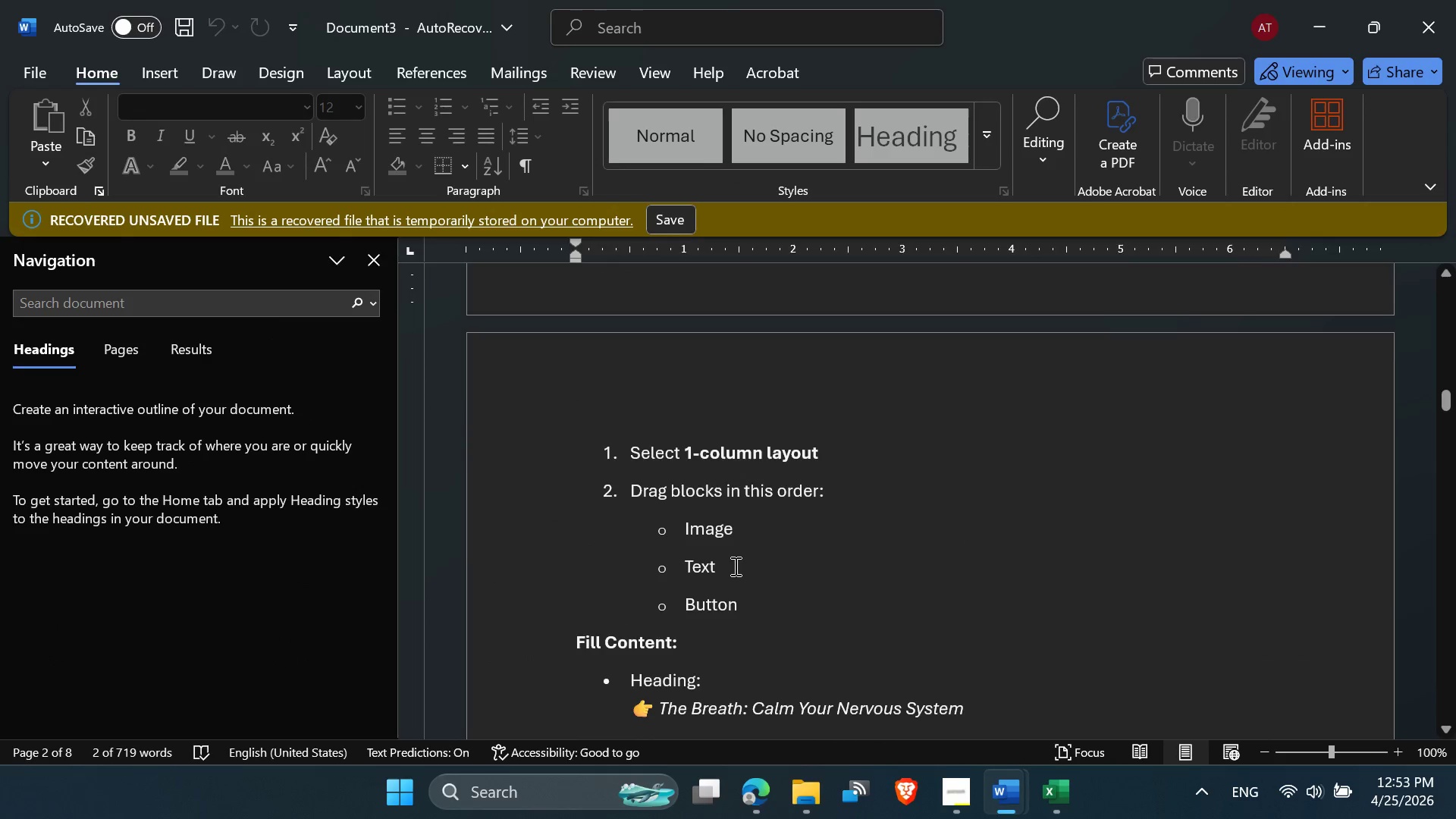 
left_click_drag(start_coordinate=[733, 566], to_coordinate=[645, 561])
 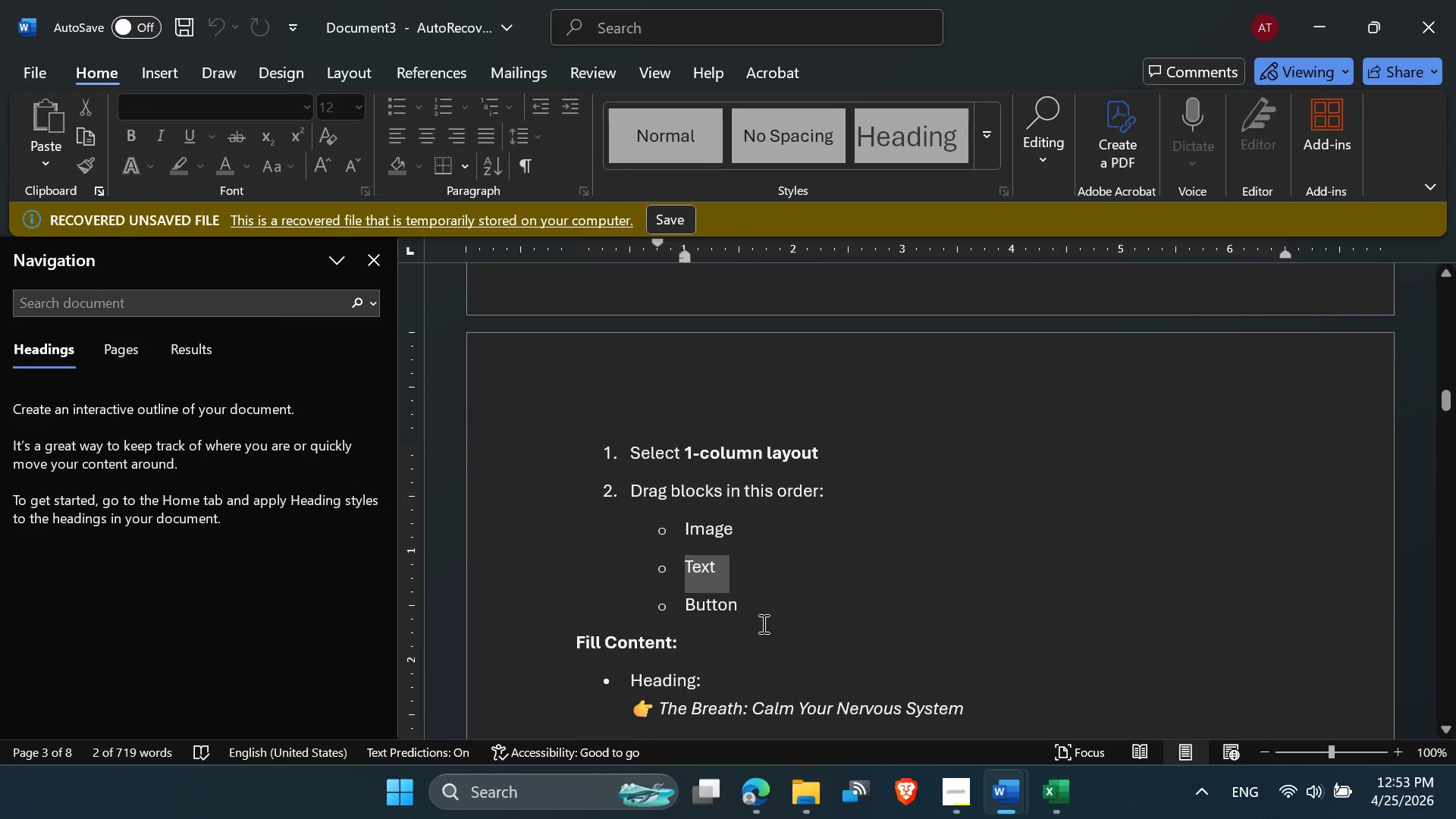 
left_click_drag(start_coordinate=[762, 623], to_coordinate=[650, 590])
 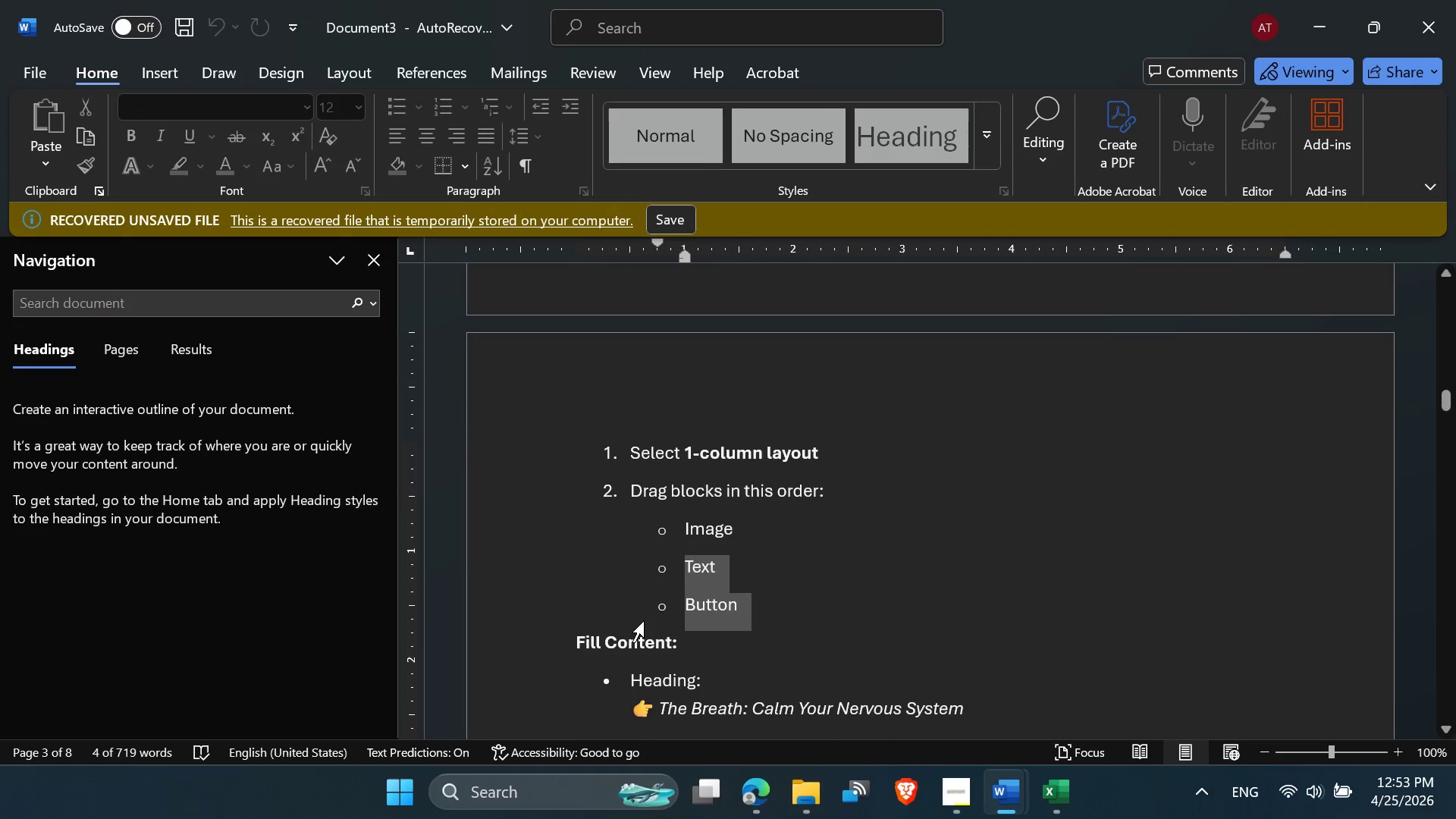 
scroll: coordinate [667, 626], scroll_direction: none, amount: 0.0
 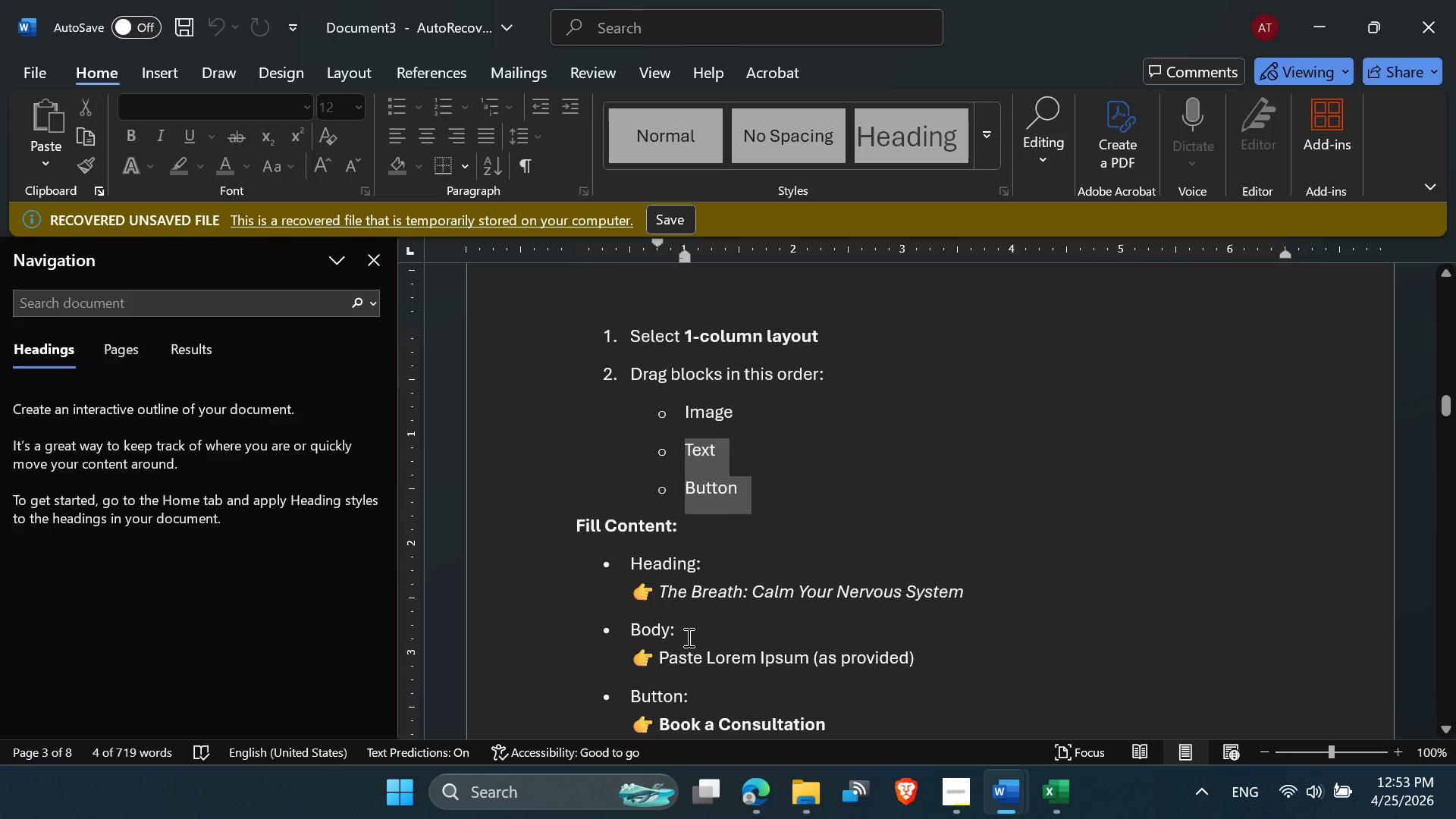 
scroll: coordinate [687, 637], scroll_direction: down, amount: 1.0